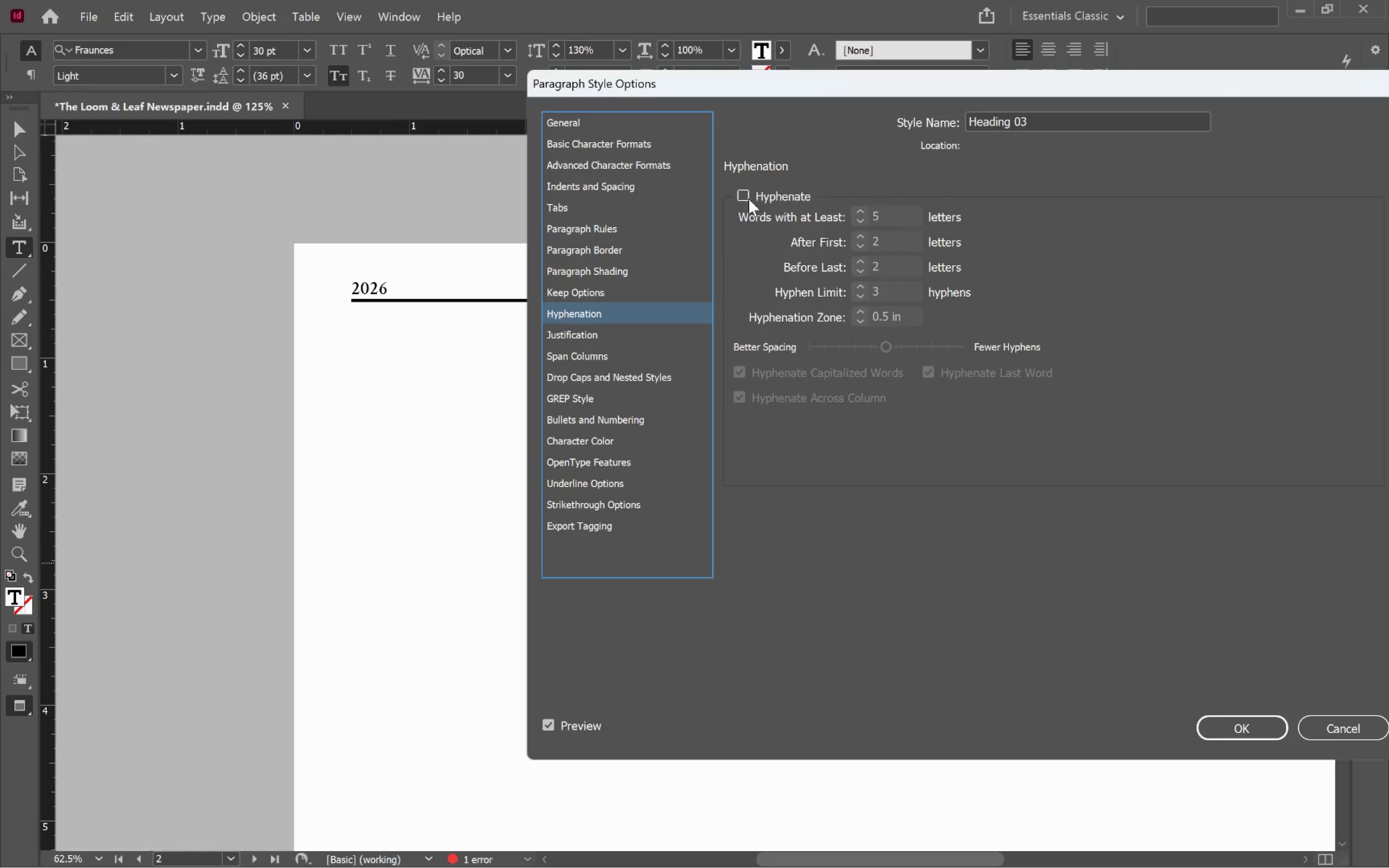 
left_click([759, 198])
 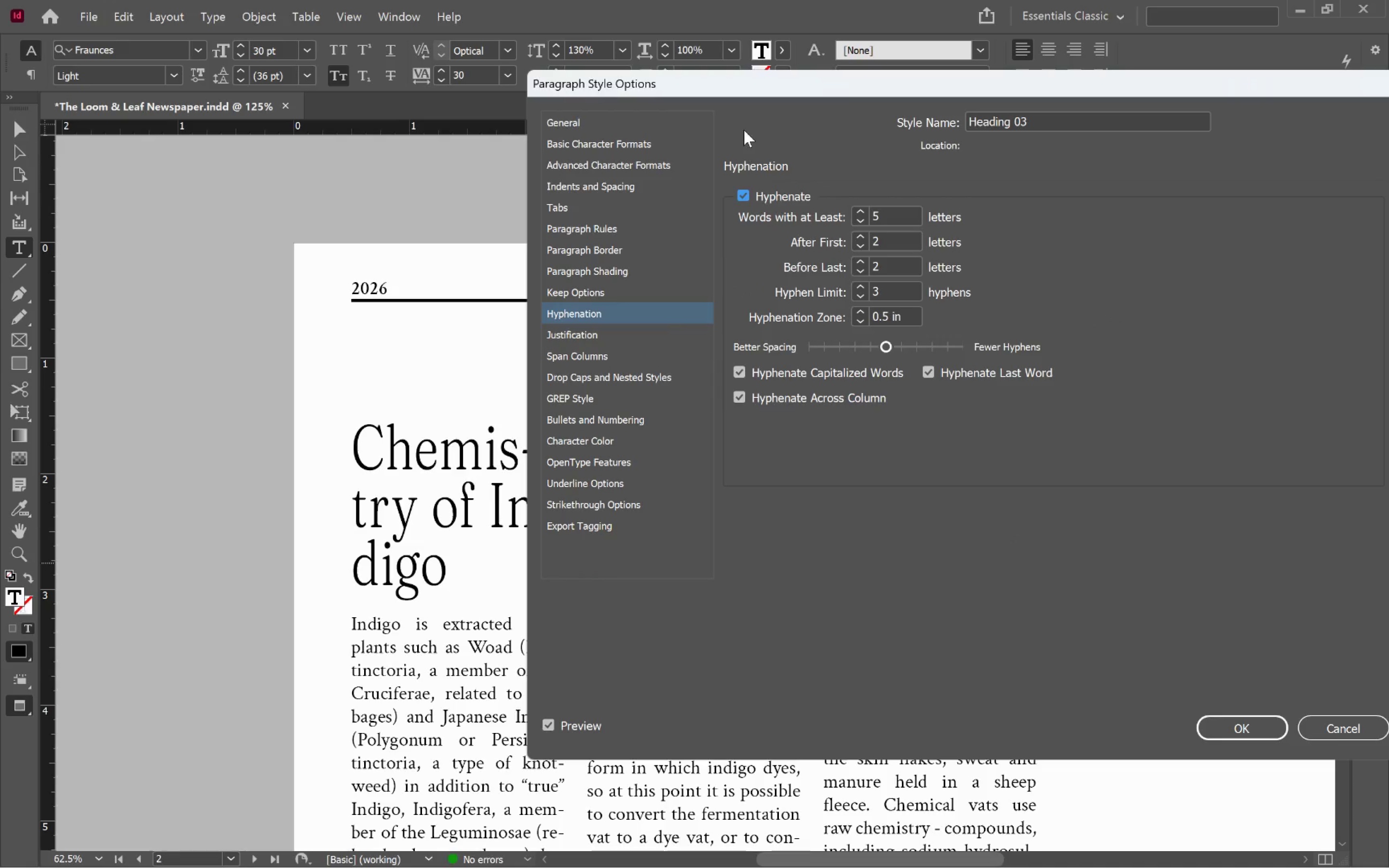 
left_click_drag(start_coordinate=[773, 91], to_coordinate=[917, 109])
 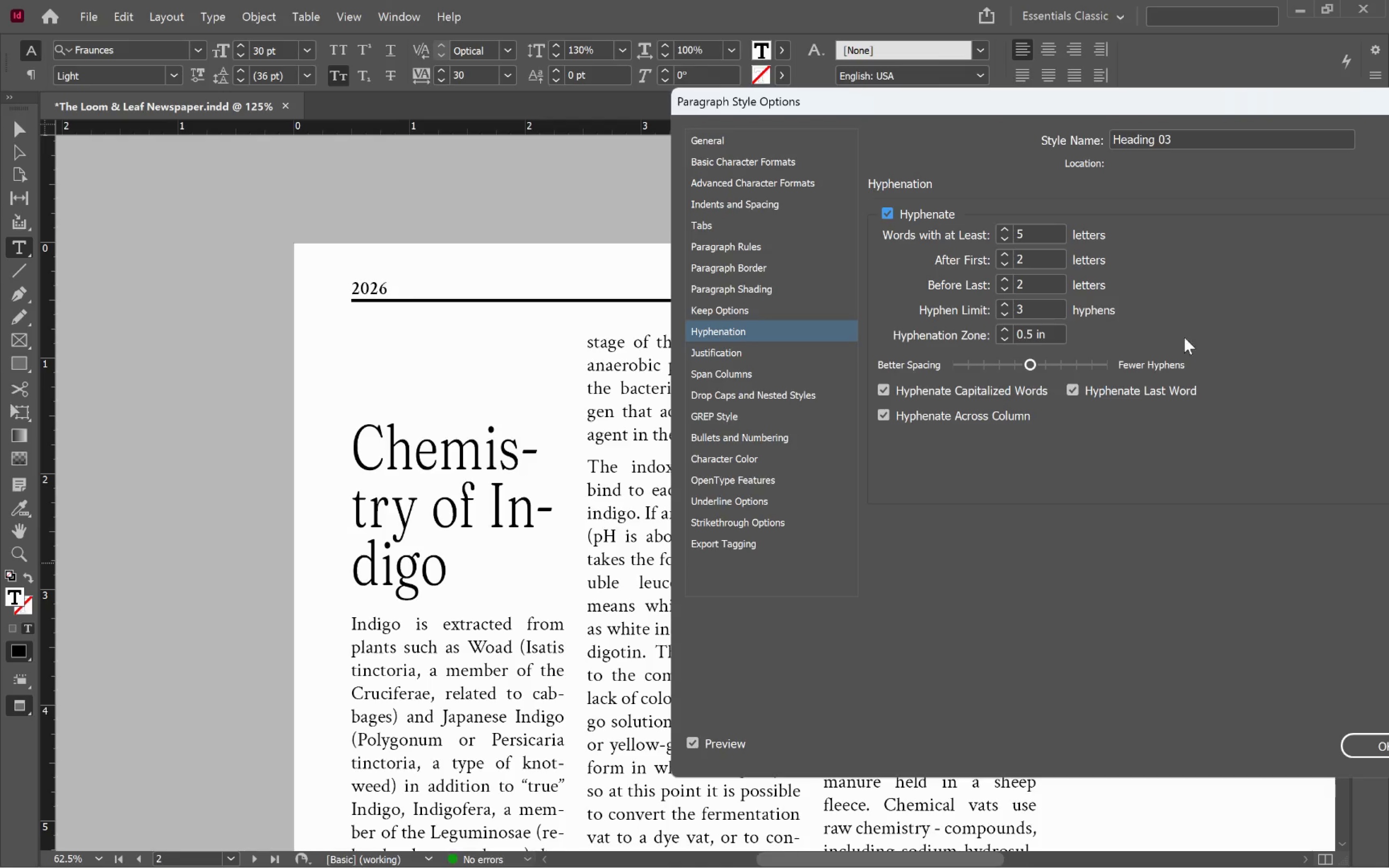 
left_click_drag(start_coordinate=[1195, 105], to_coordinate=[815, 64])
 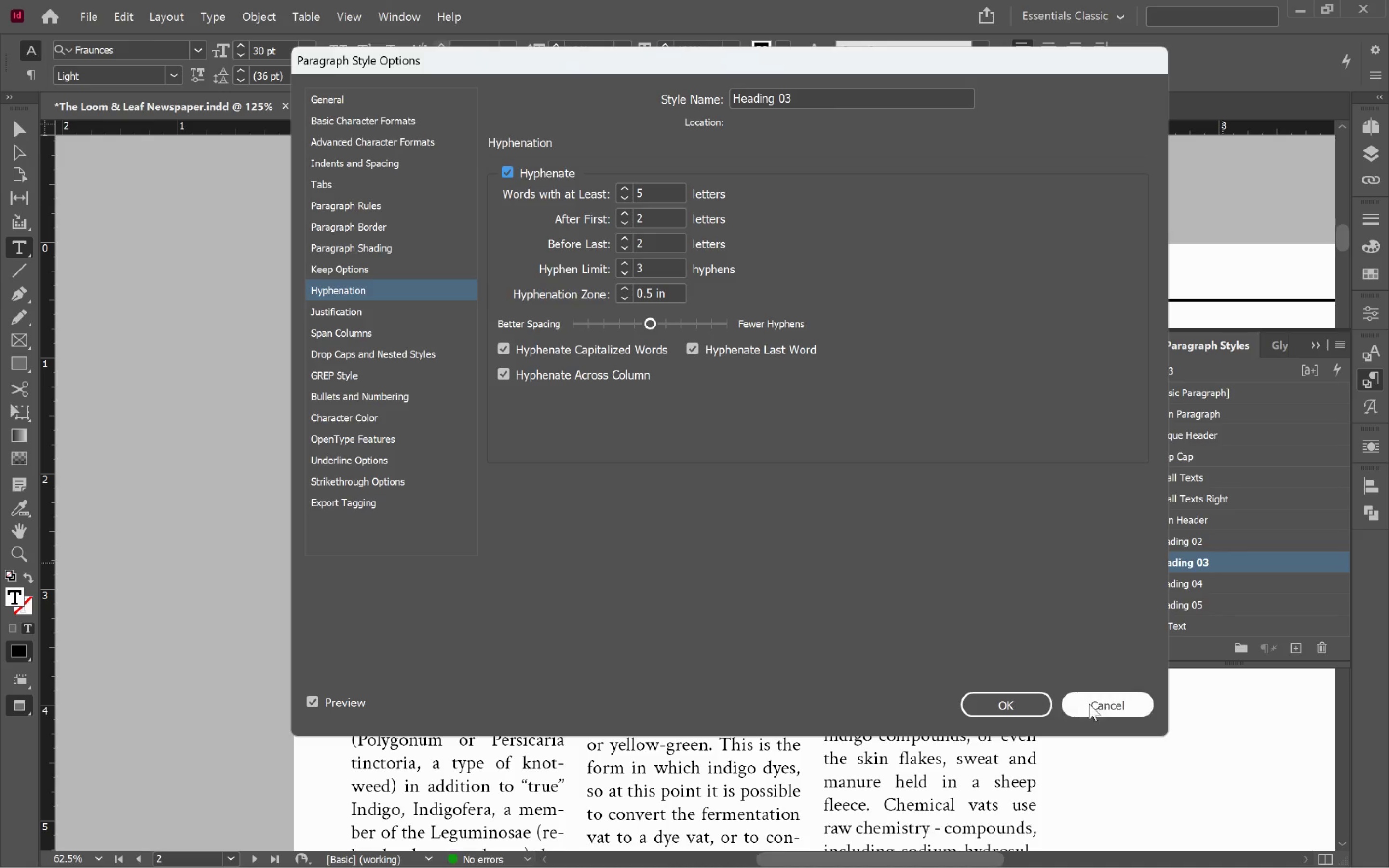 
left_click([1106, 707])
 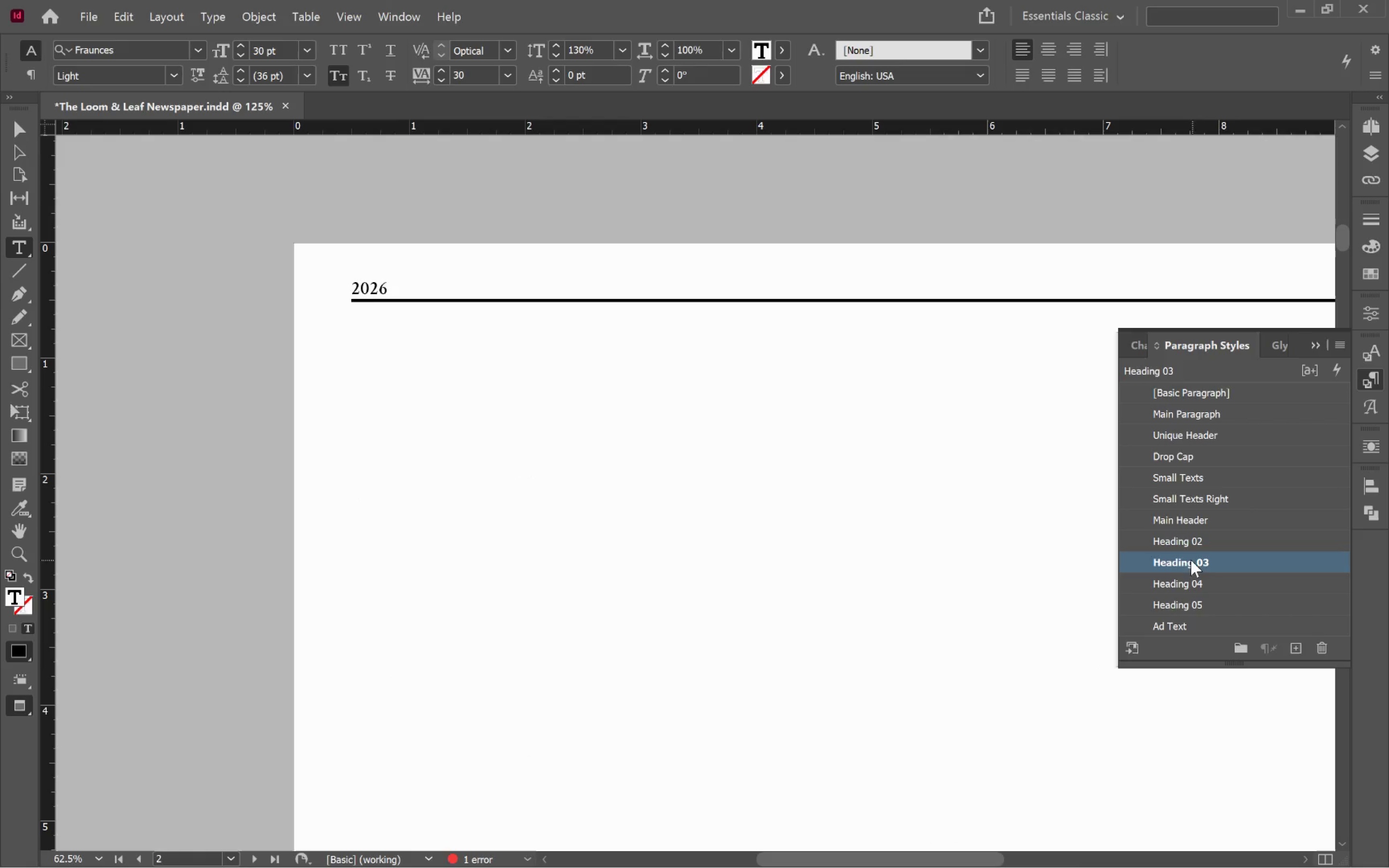 
hold_key(key=ControlLeft, duration=0.48)
left_click([198, 438])
 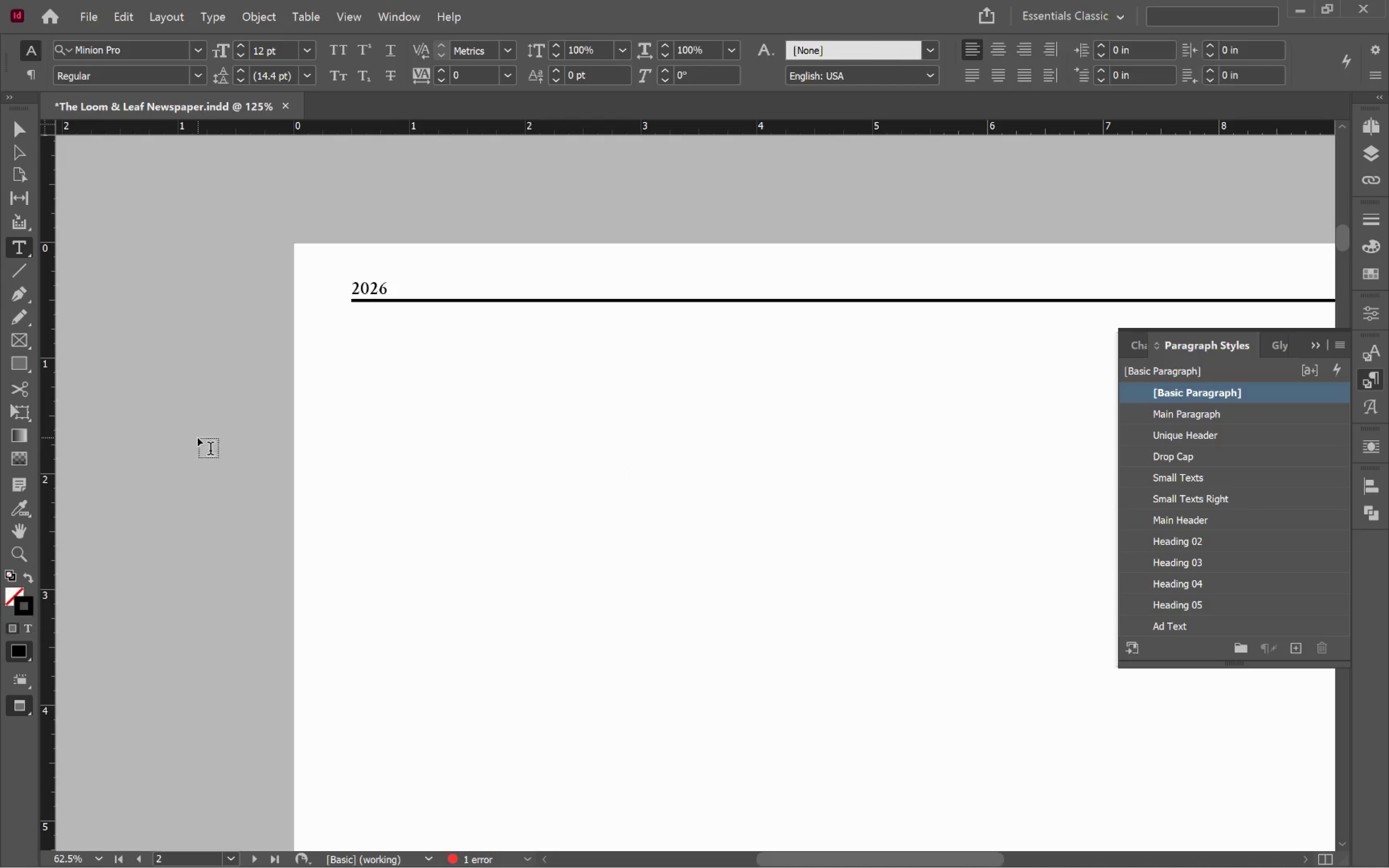 
key(V)
 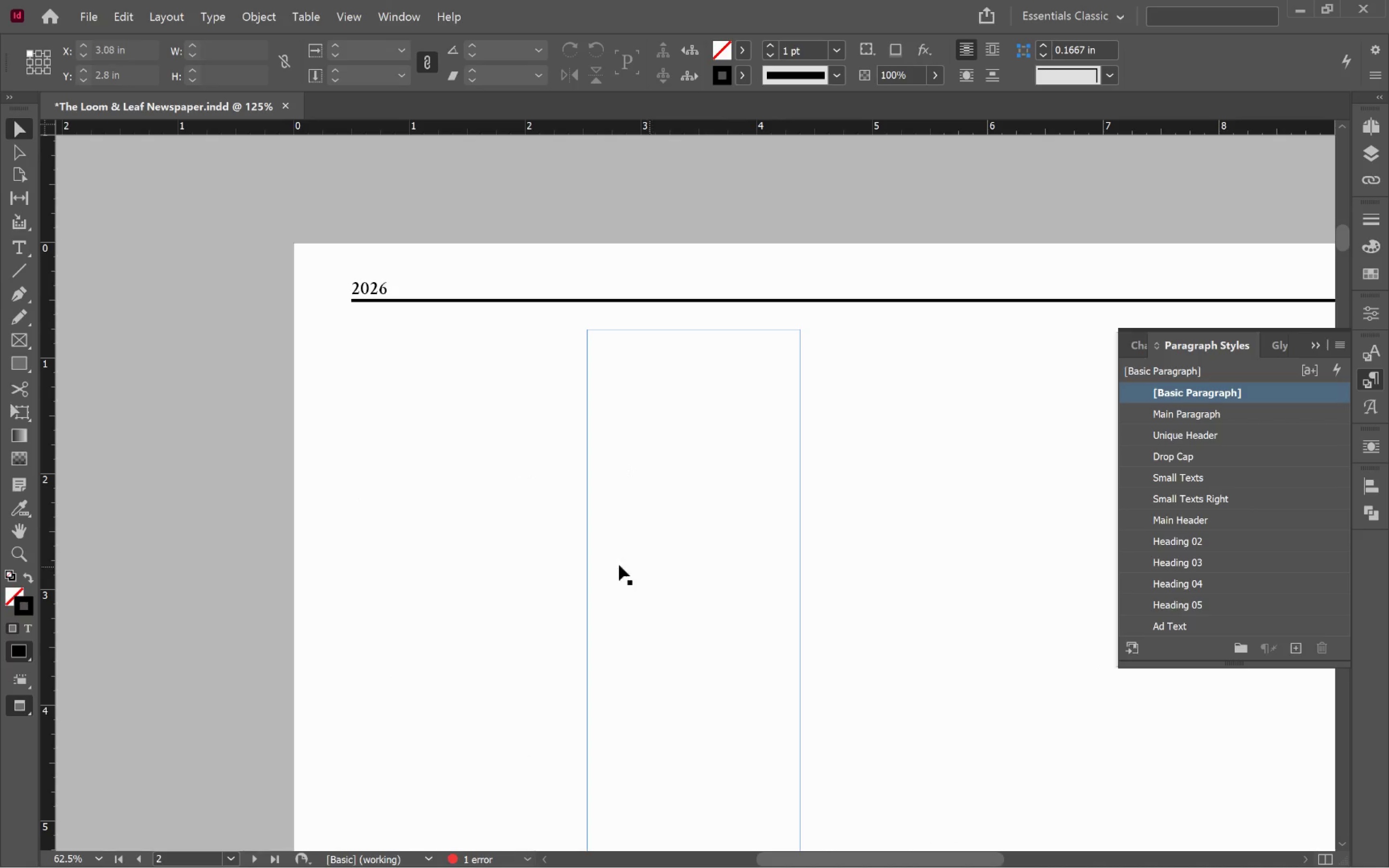 
left_click([490, 555])
 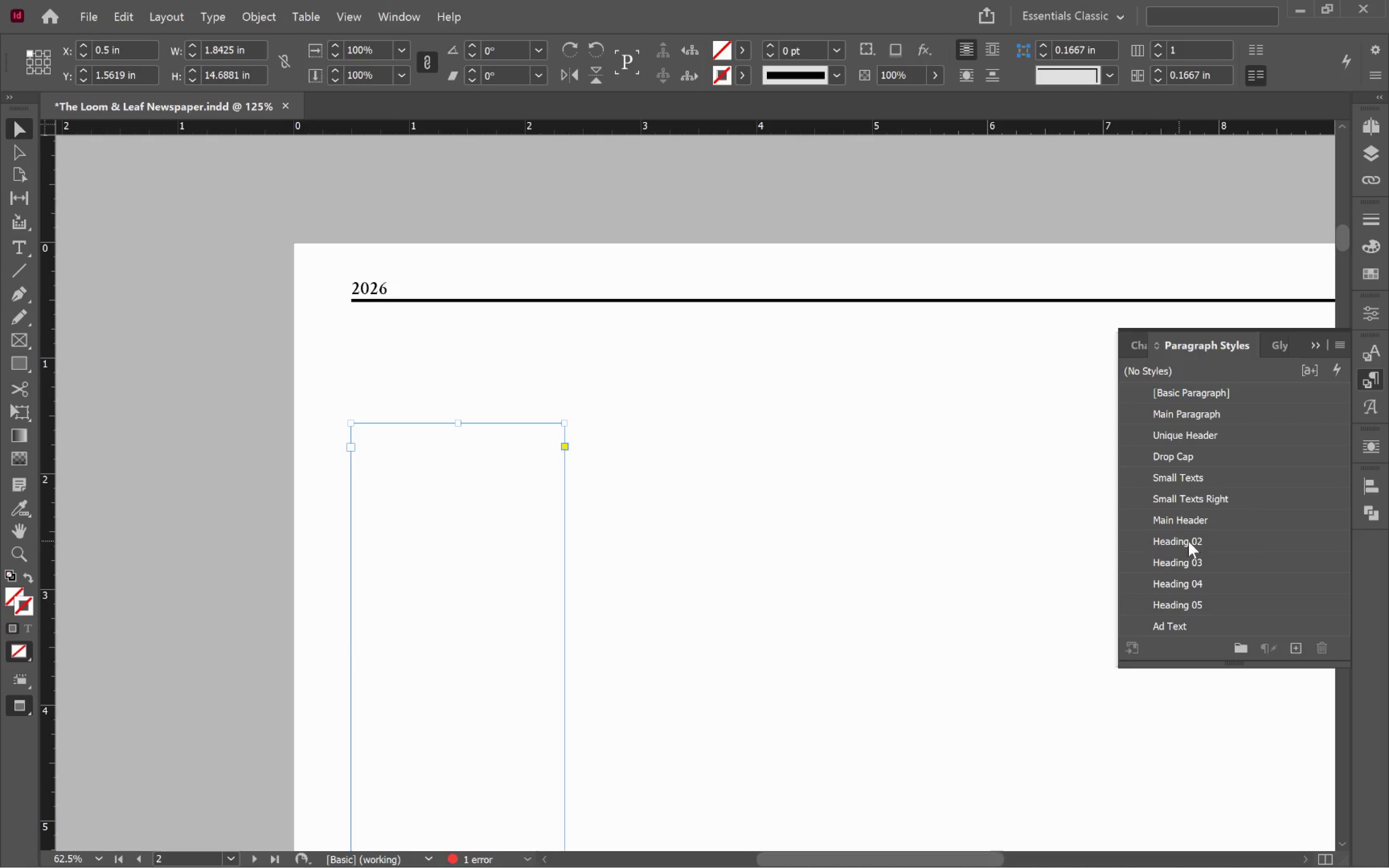 
left_click([1199, 541])
 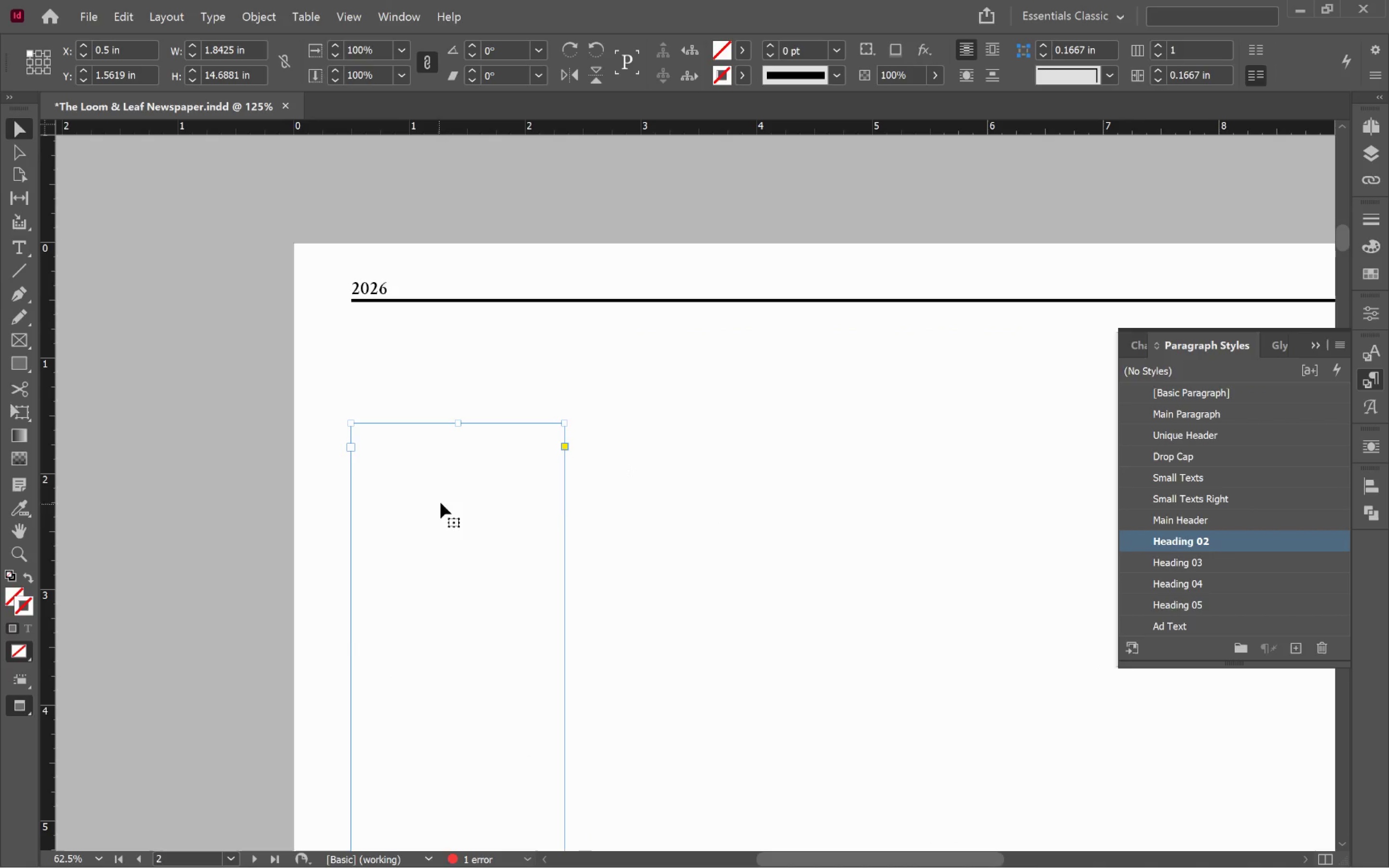 
double_click([442, 475])
 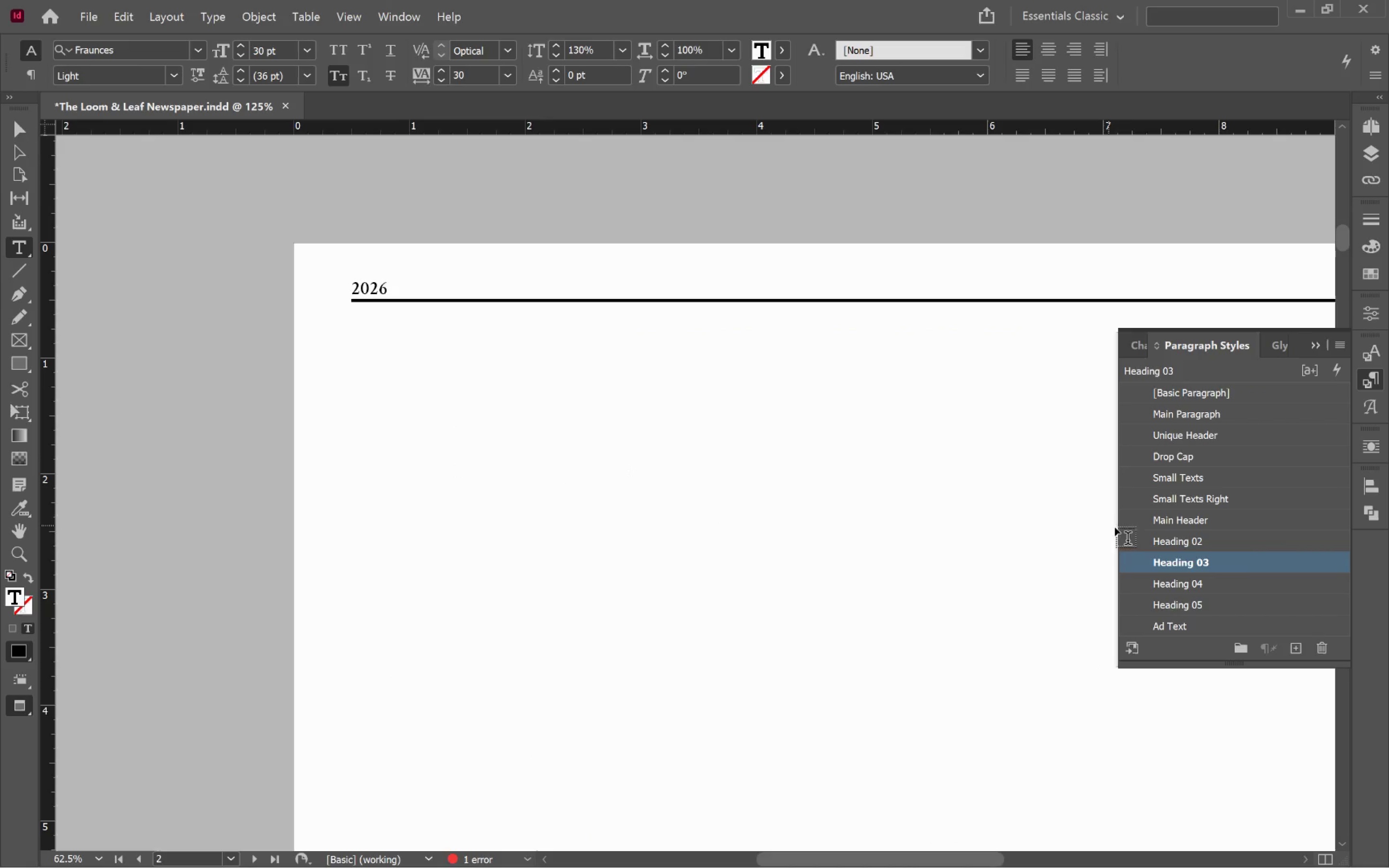 
left_click([1187, 535])
 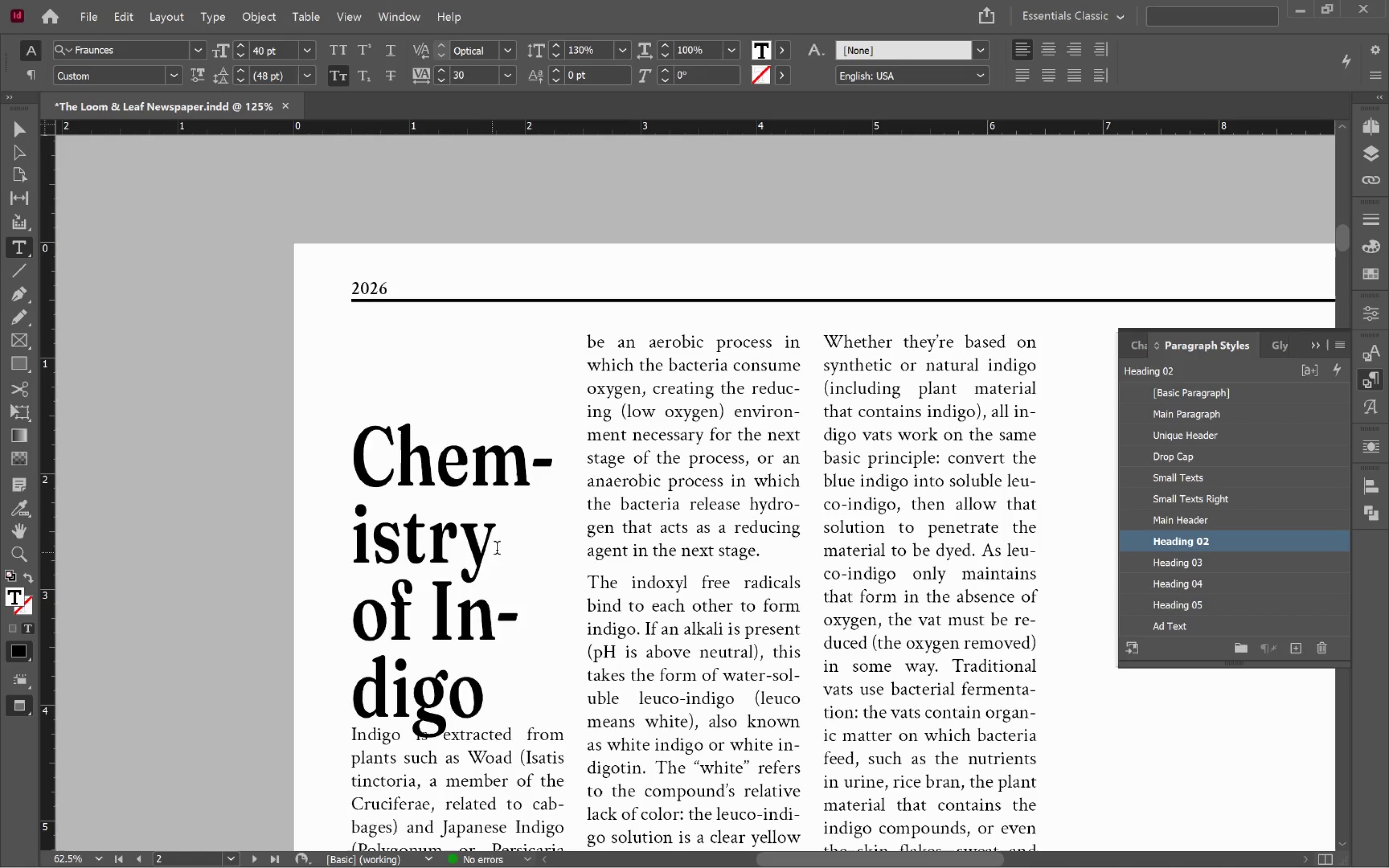 
hold_key(key=ControlLeft, duration=0.31)
left_click([233, 461])
 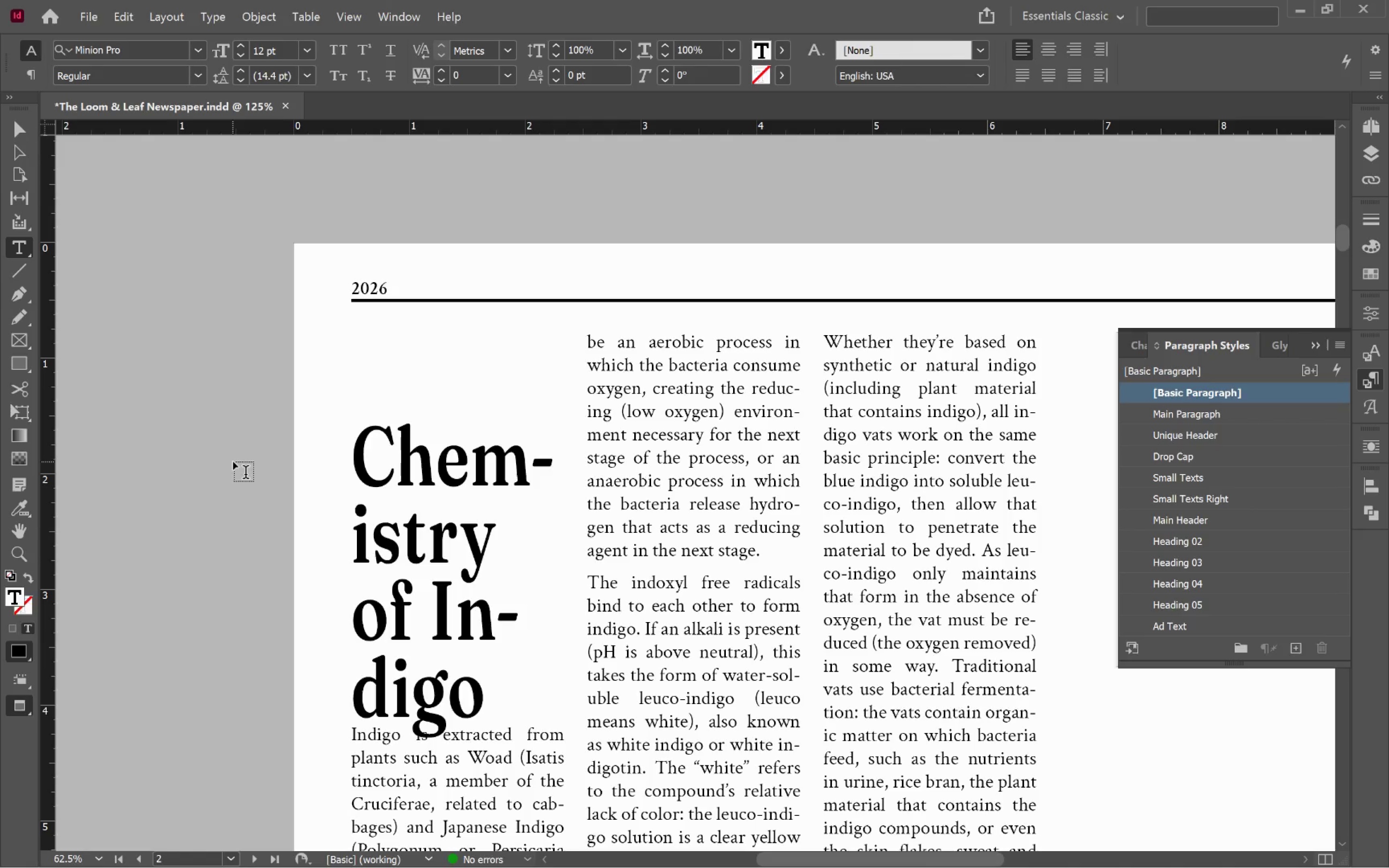 
key(V)
 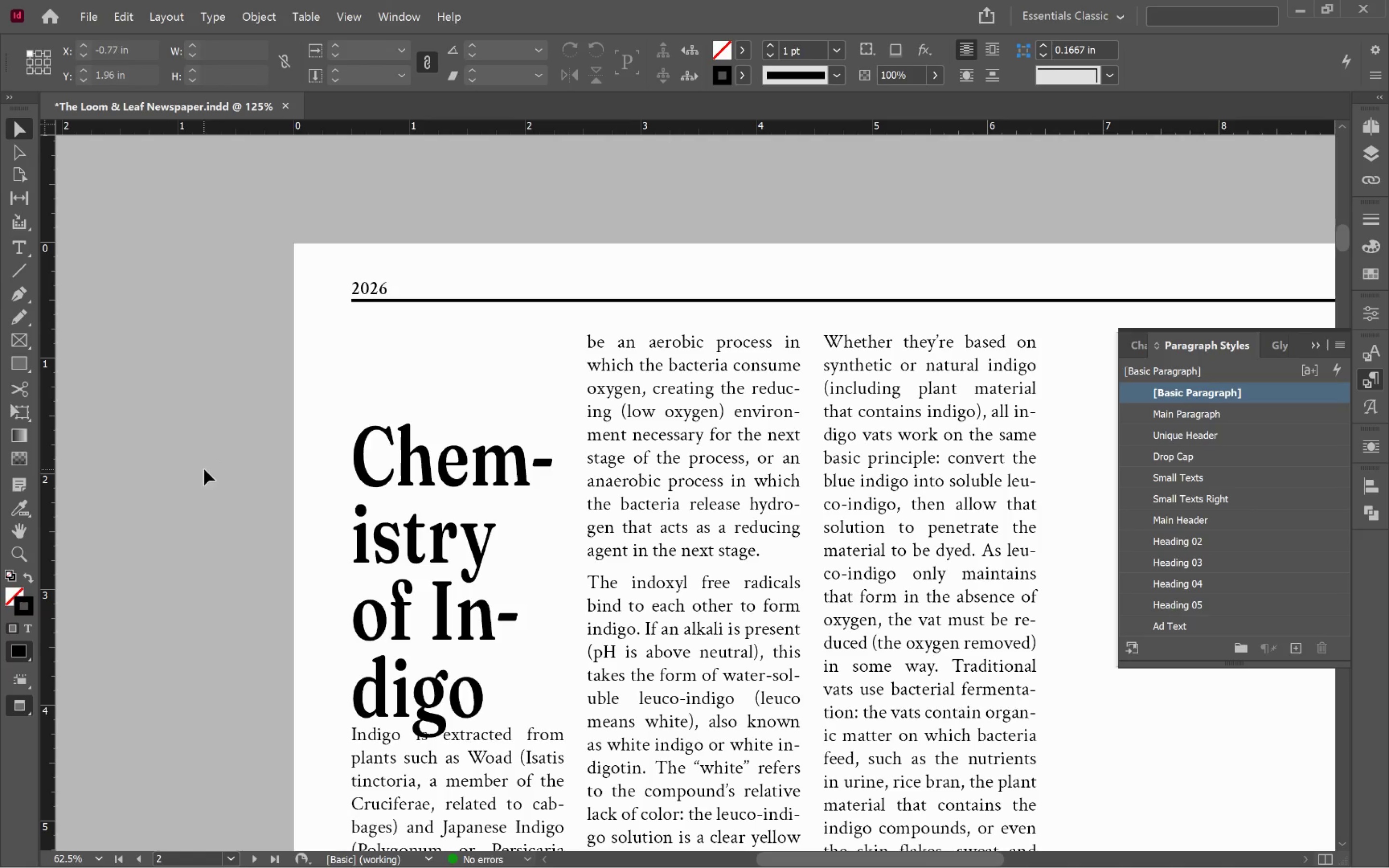 
left_click([204, 469])
 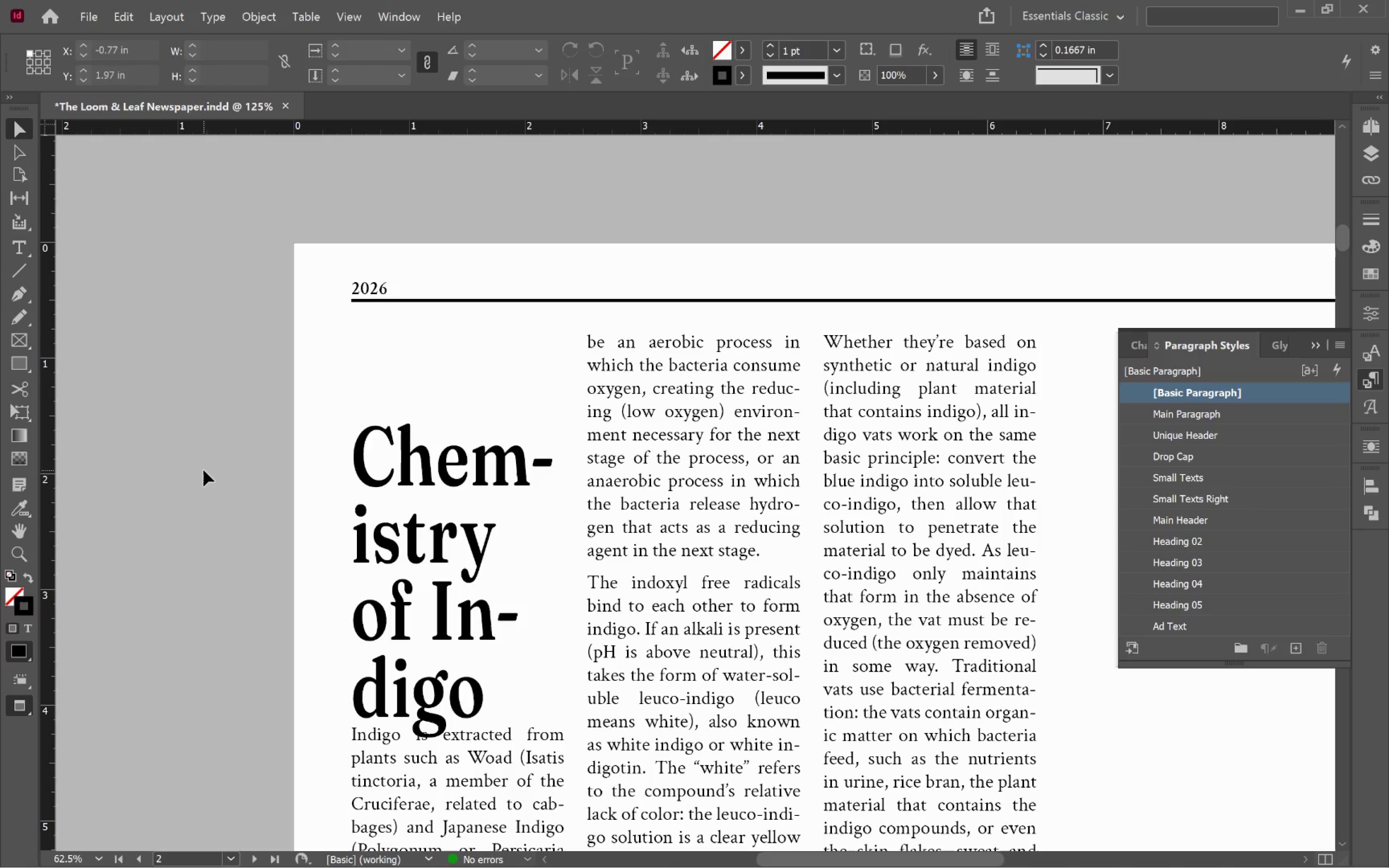 
hold_key(key=AltLeft, duration=0.66)
 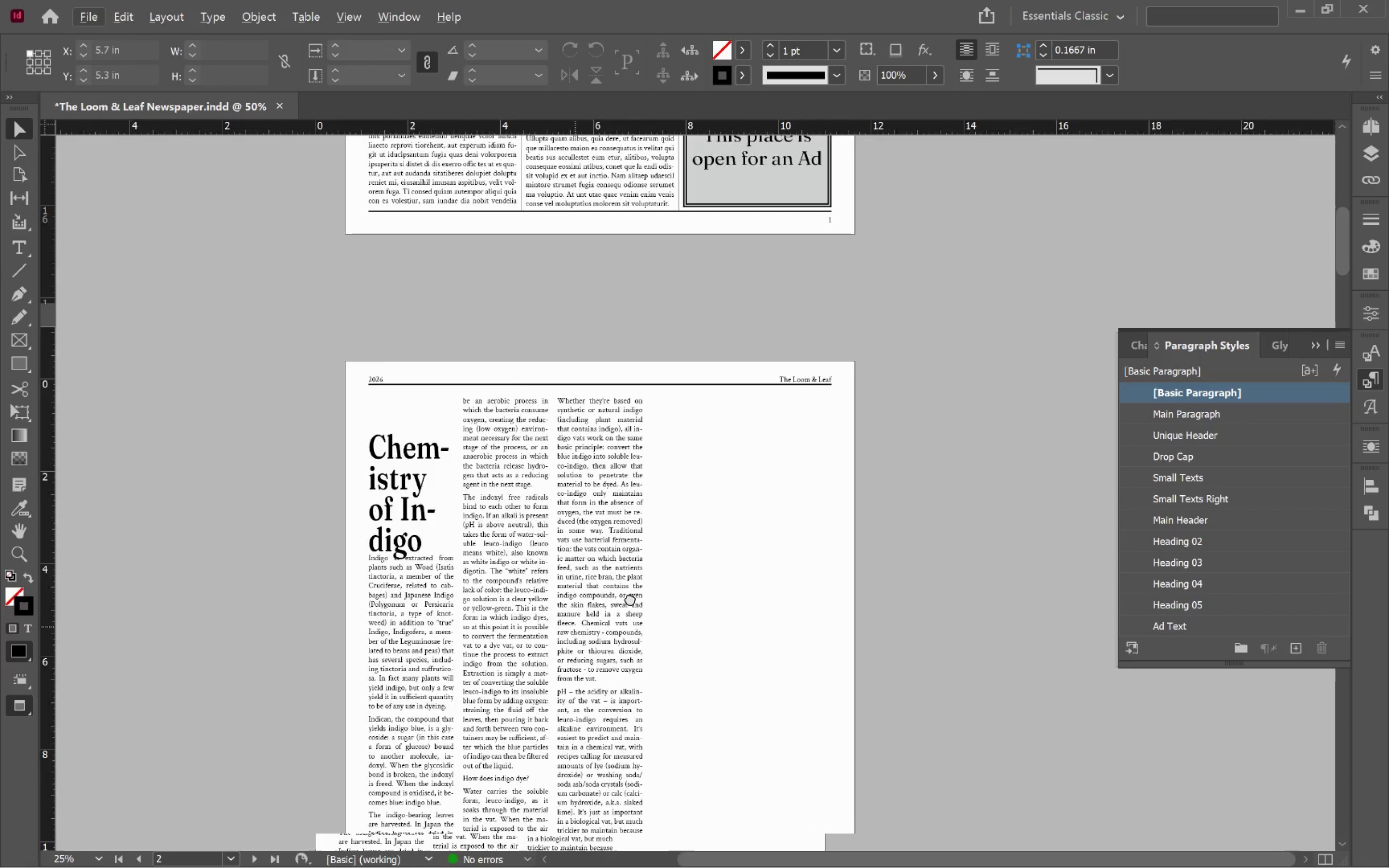 
hold_key(key=Space, duration=1.11)
 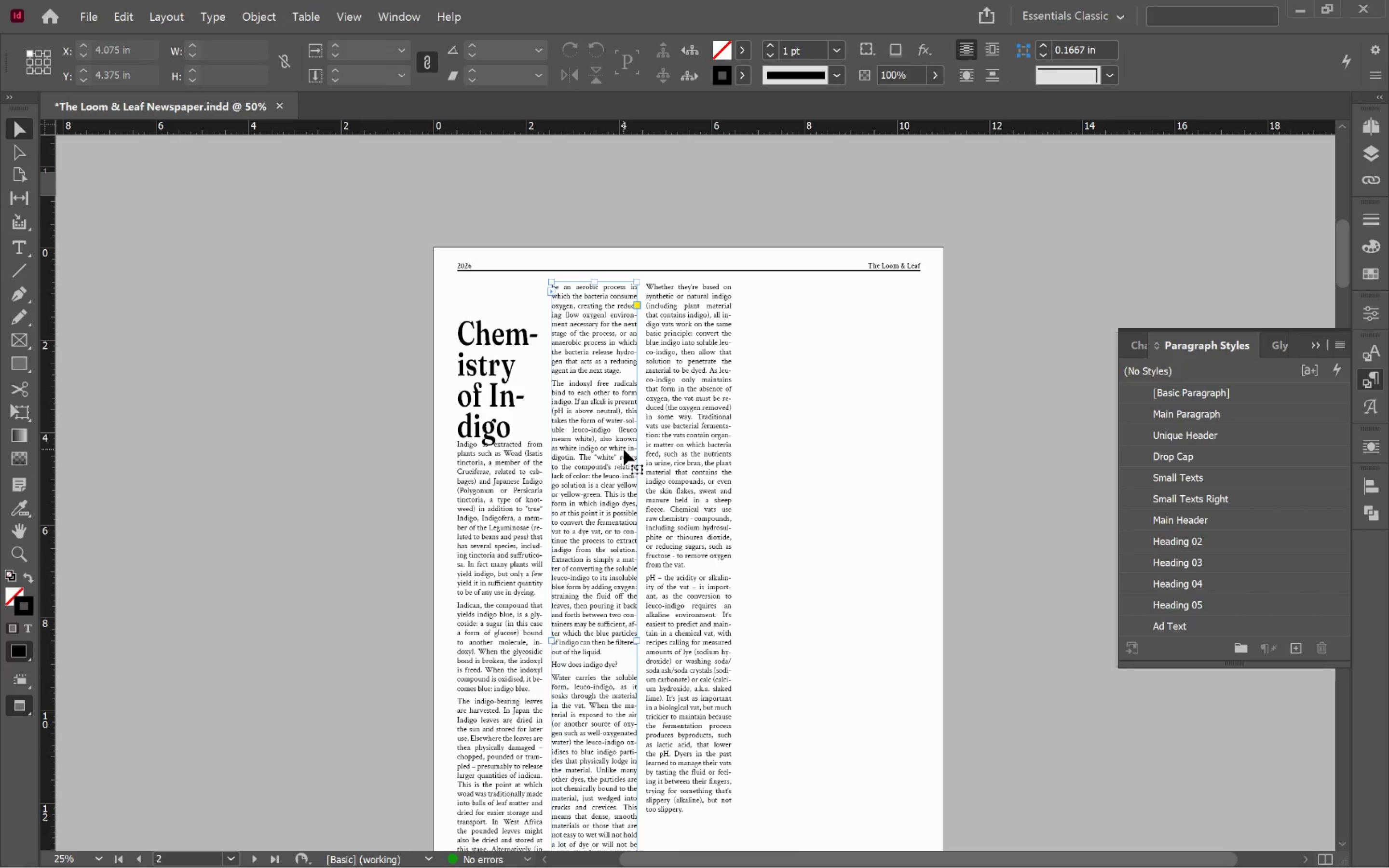 
scroll: coordinate [204, 471], scroll_direction: down, amount: 3.0
 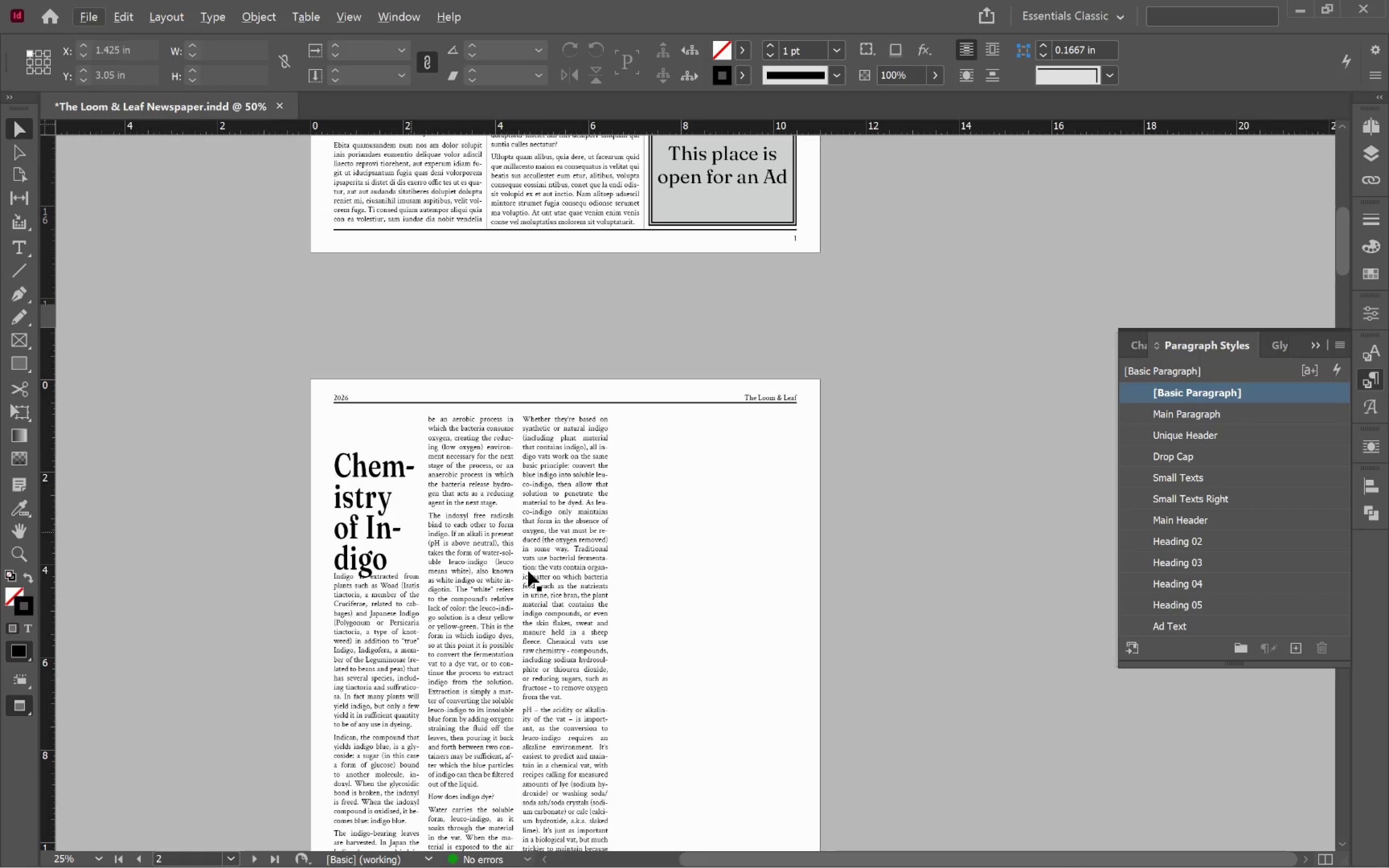 
left_click_drag(start_coordinate=[578, 626], to_coordinate=[701, 494])
 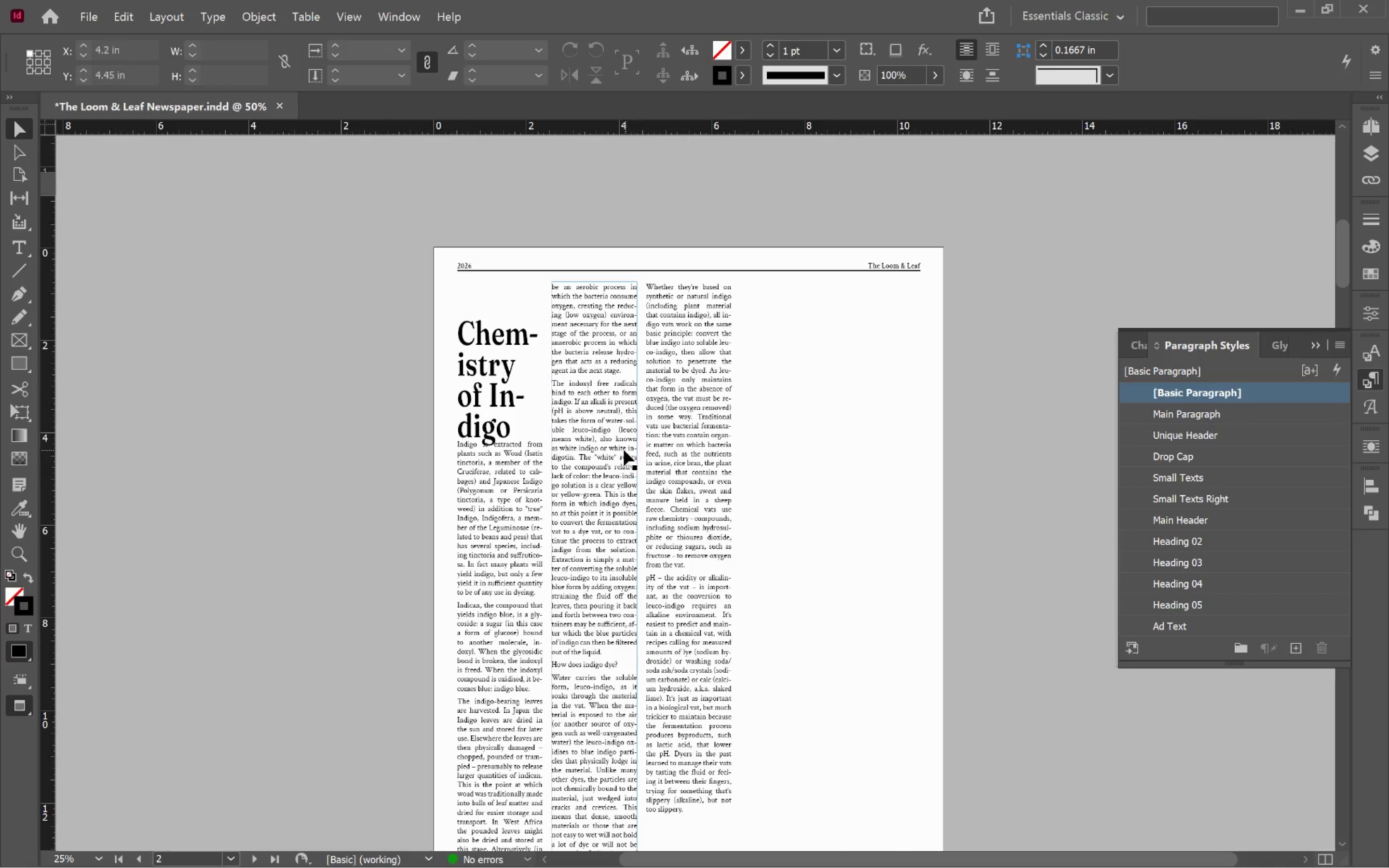 
left_click([624, 449])
 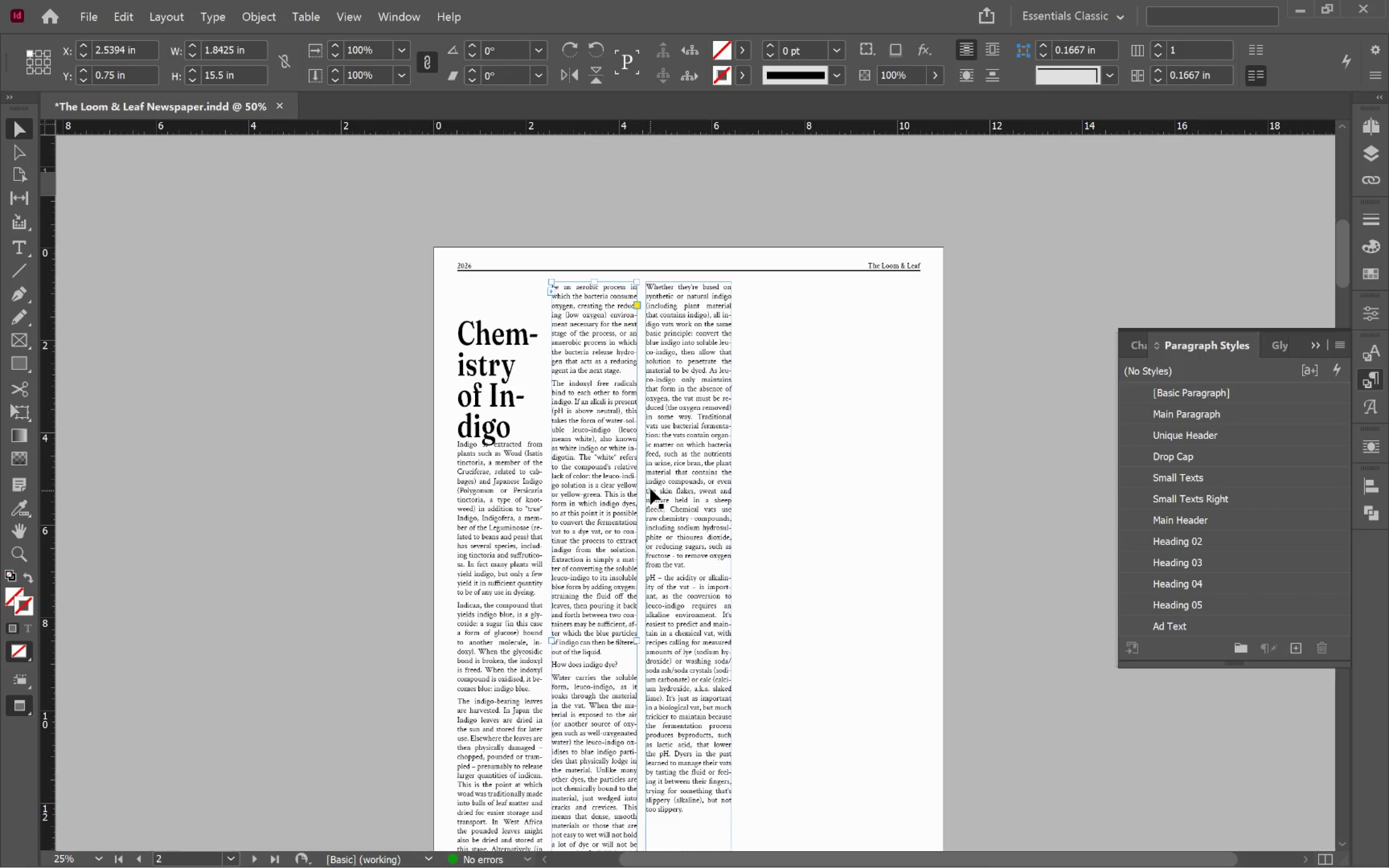 
hold_key(key=ShiftLeft, duration=0.38)
left_click([667, 462])
 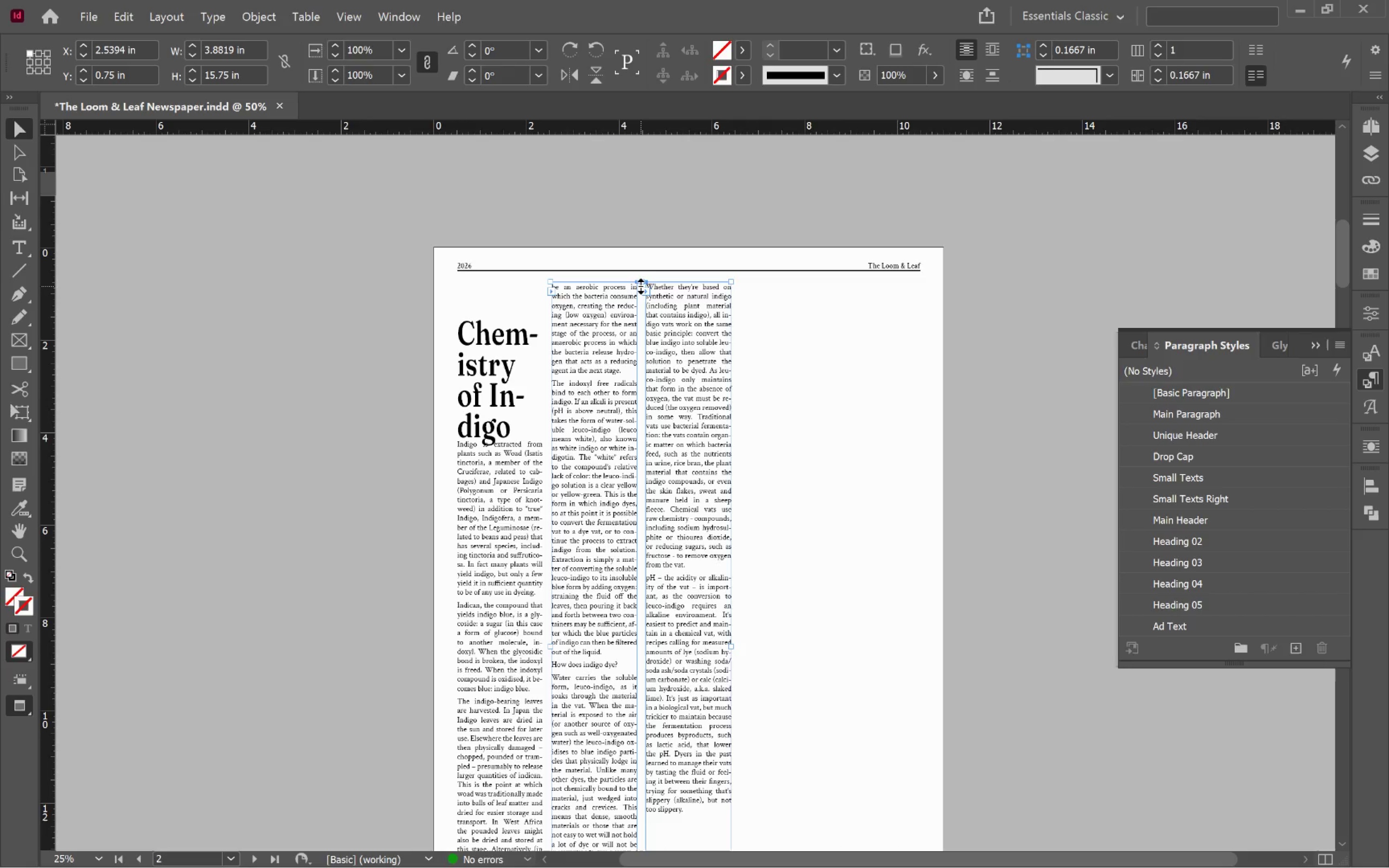 
left_click_drag(start_coordinate=[641, 285], to_coordinate=[647, 665])
 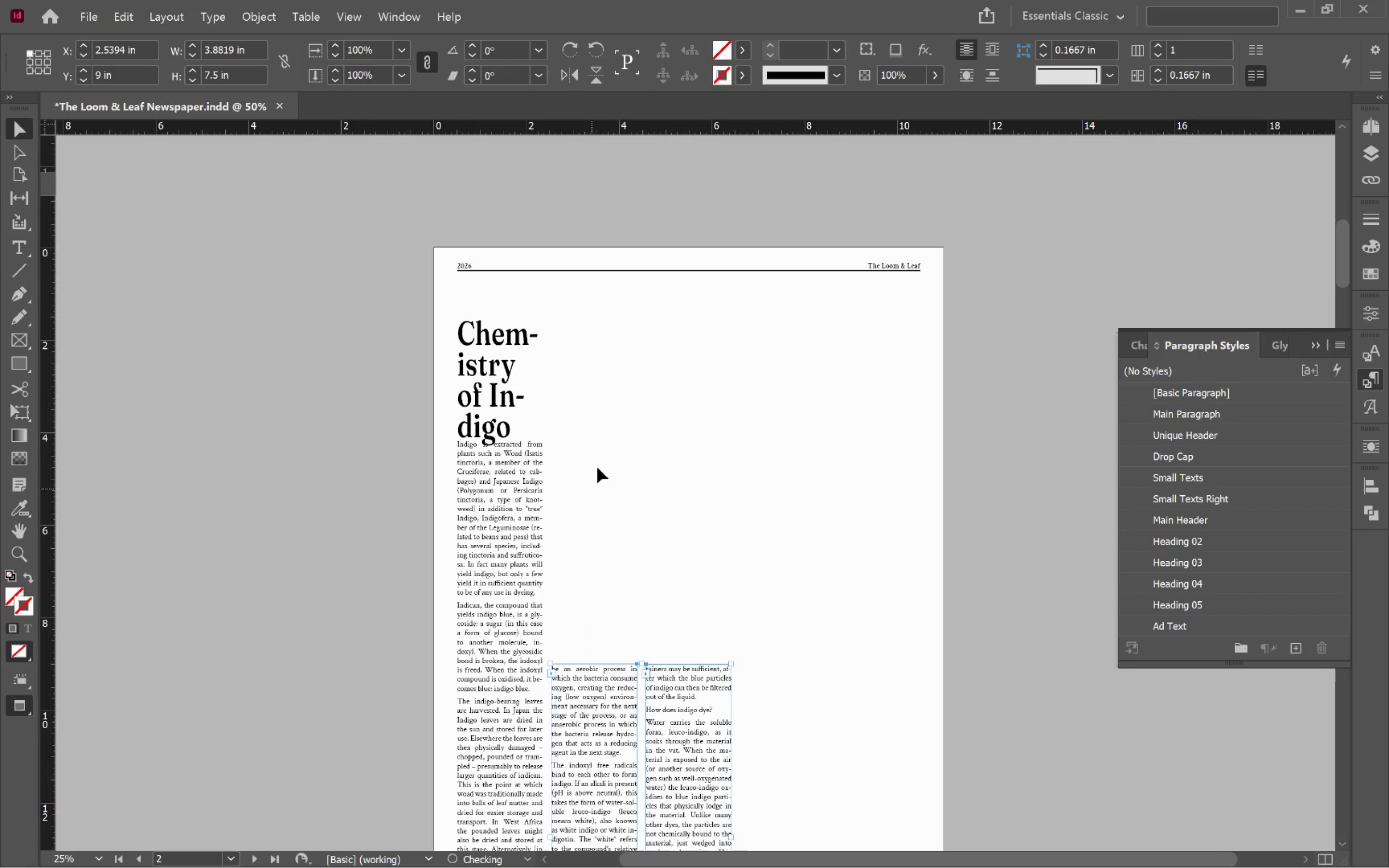 
left_click([603, 456])
 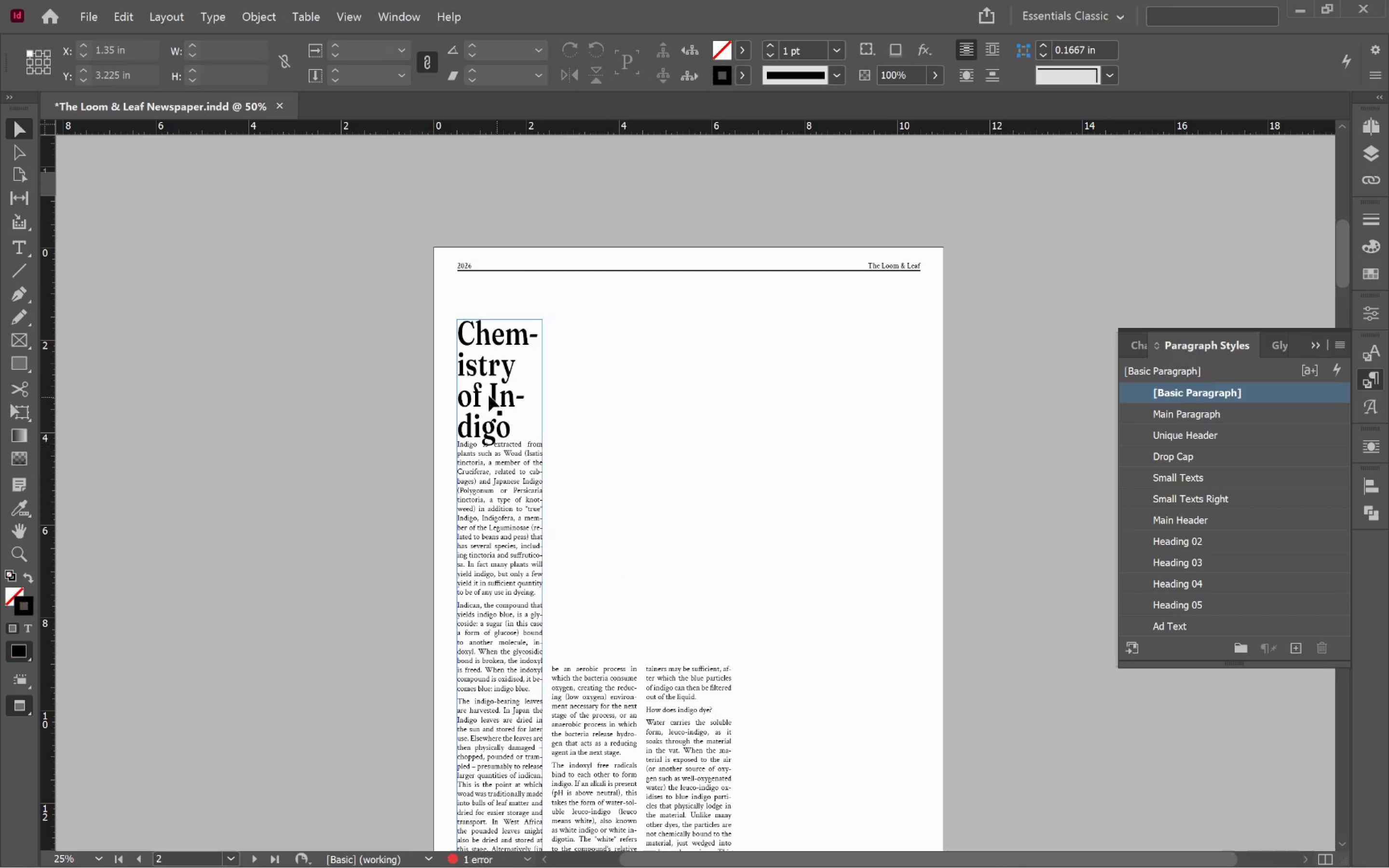 
left_click([487, 395])
 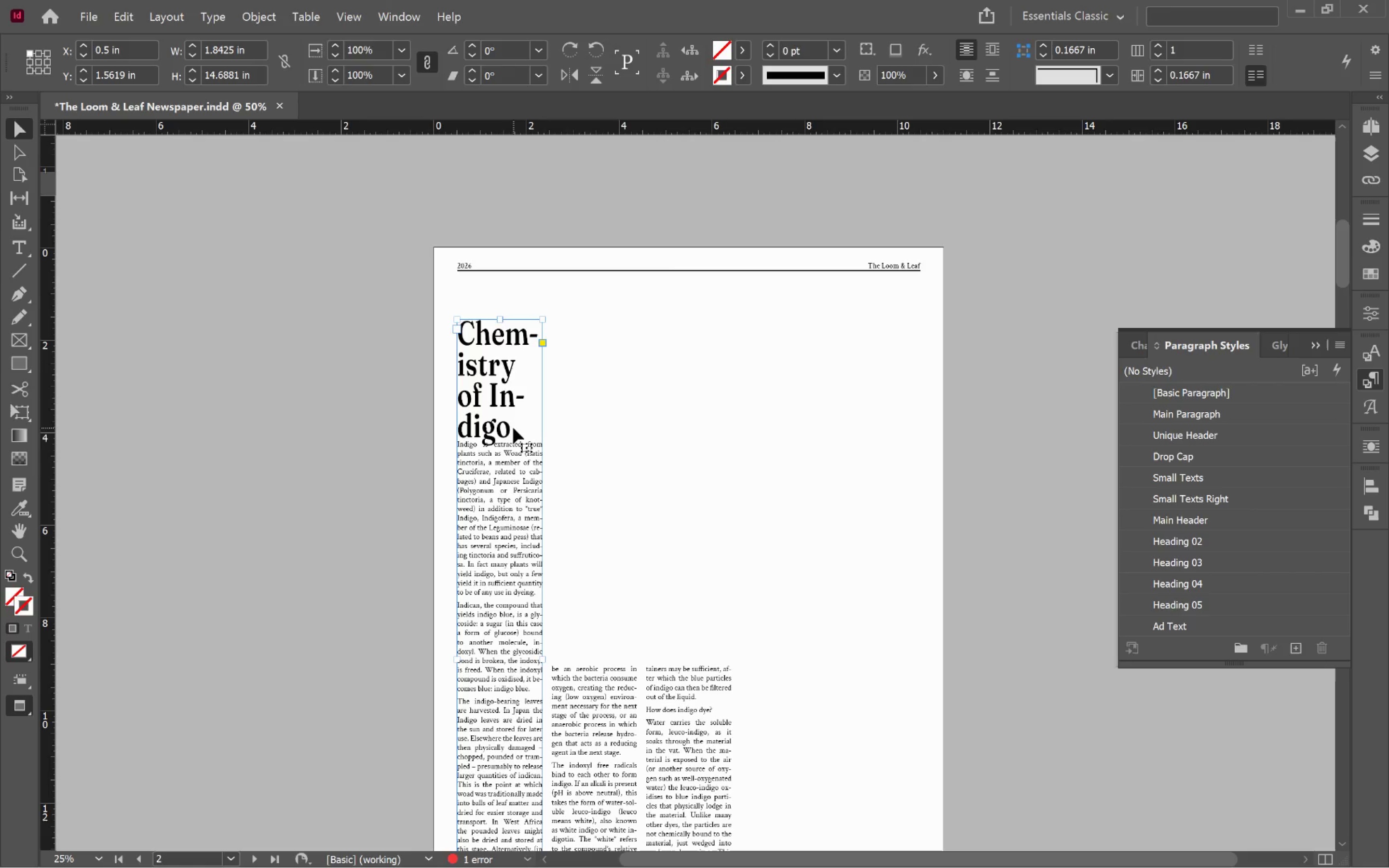 
double_click([513, 428])
 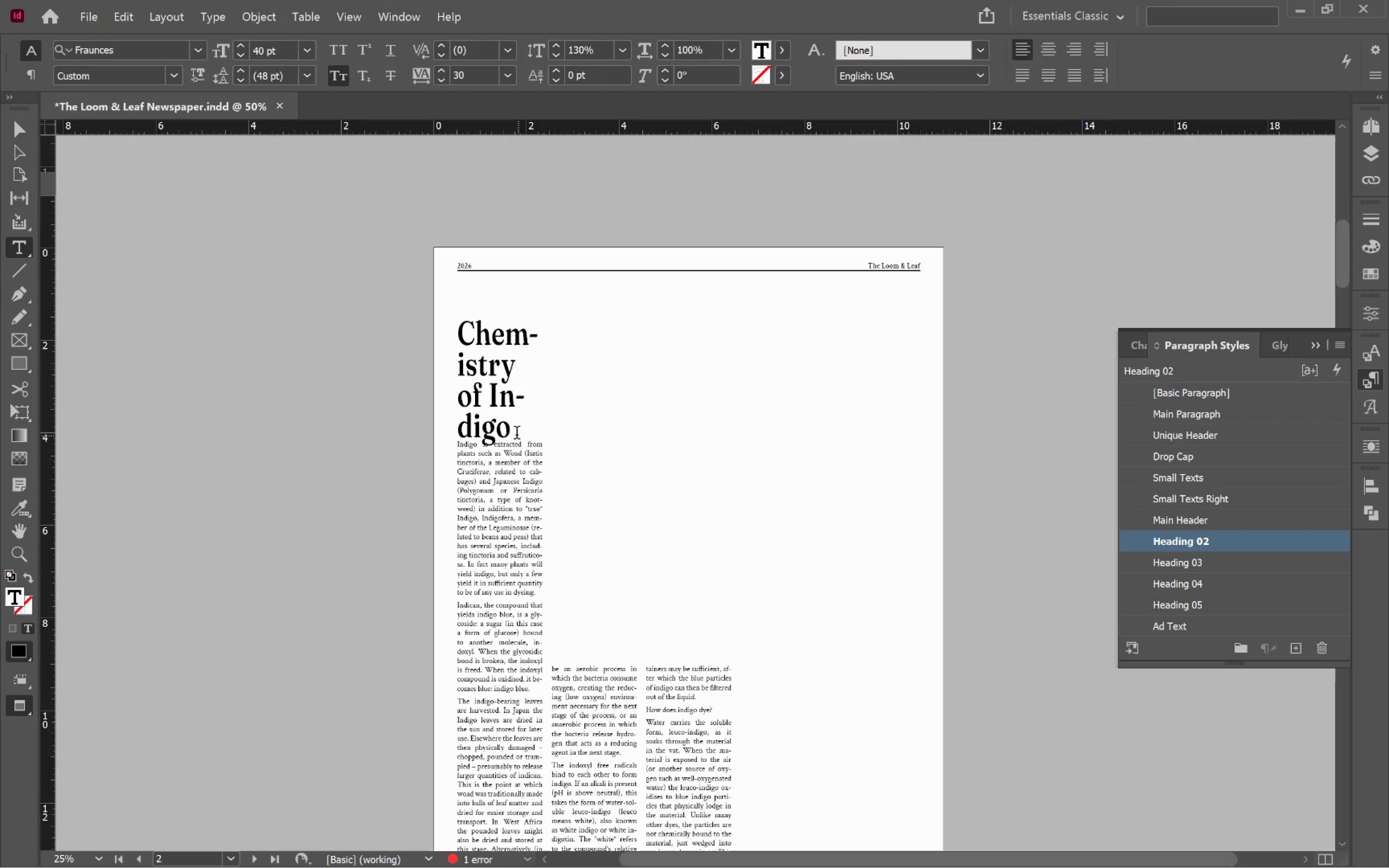 
left_click_drag(start_coordinate=[517, 434], to_coordinate=[431, 335])
 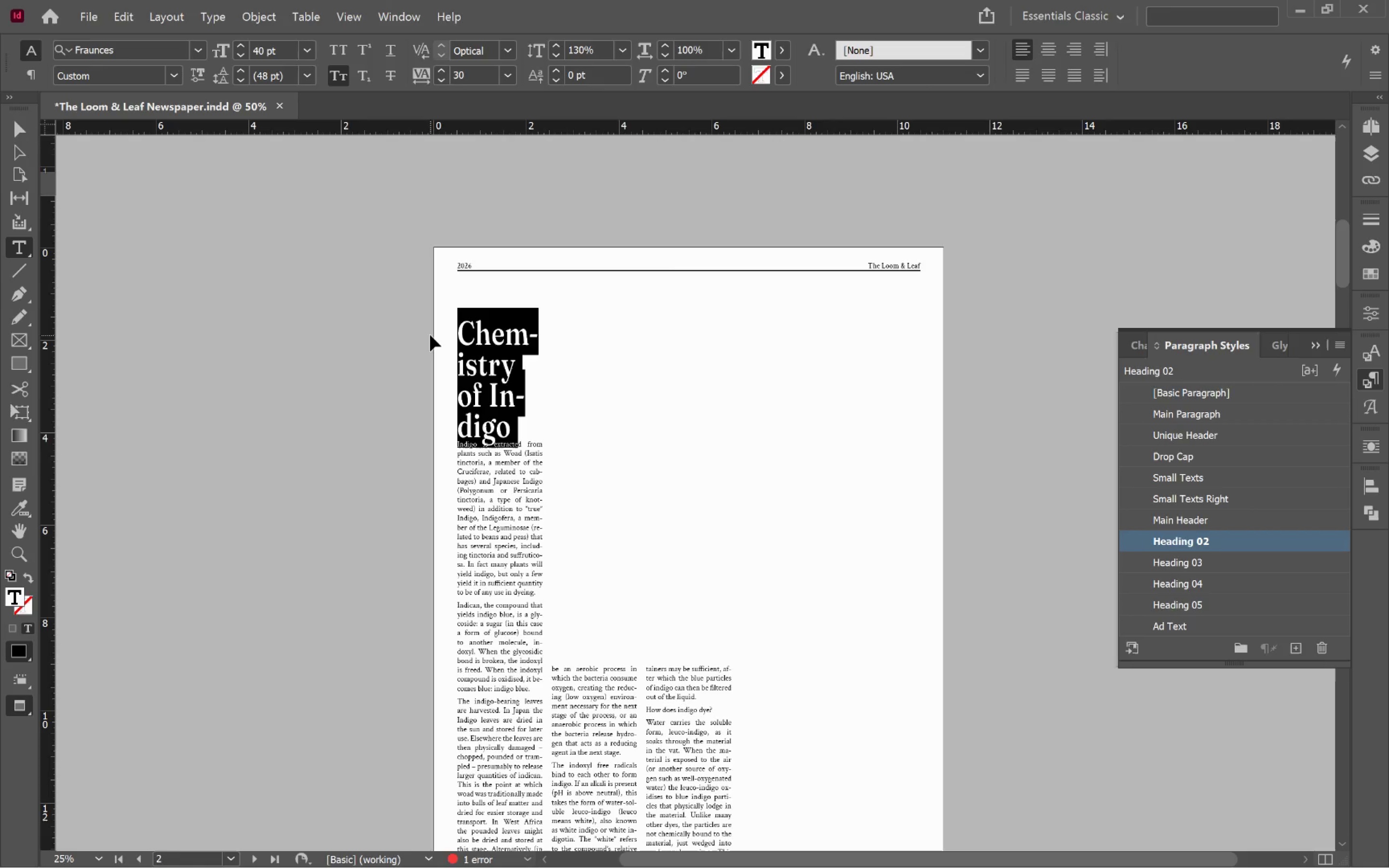 
key(Control+X)
 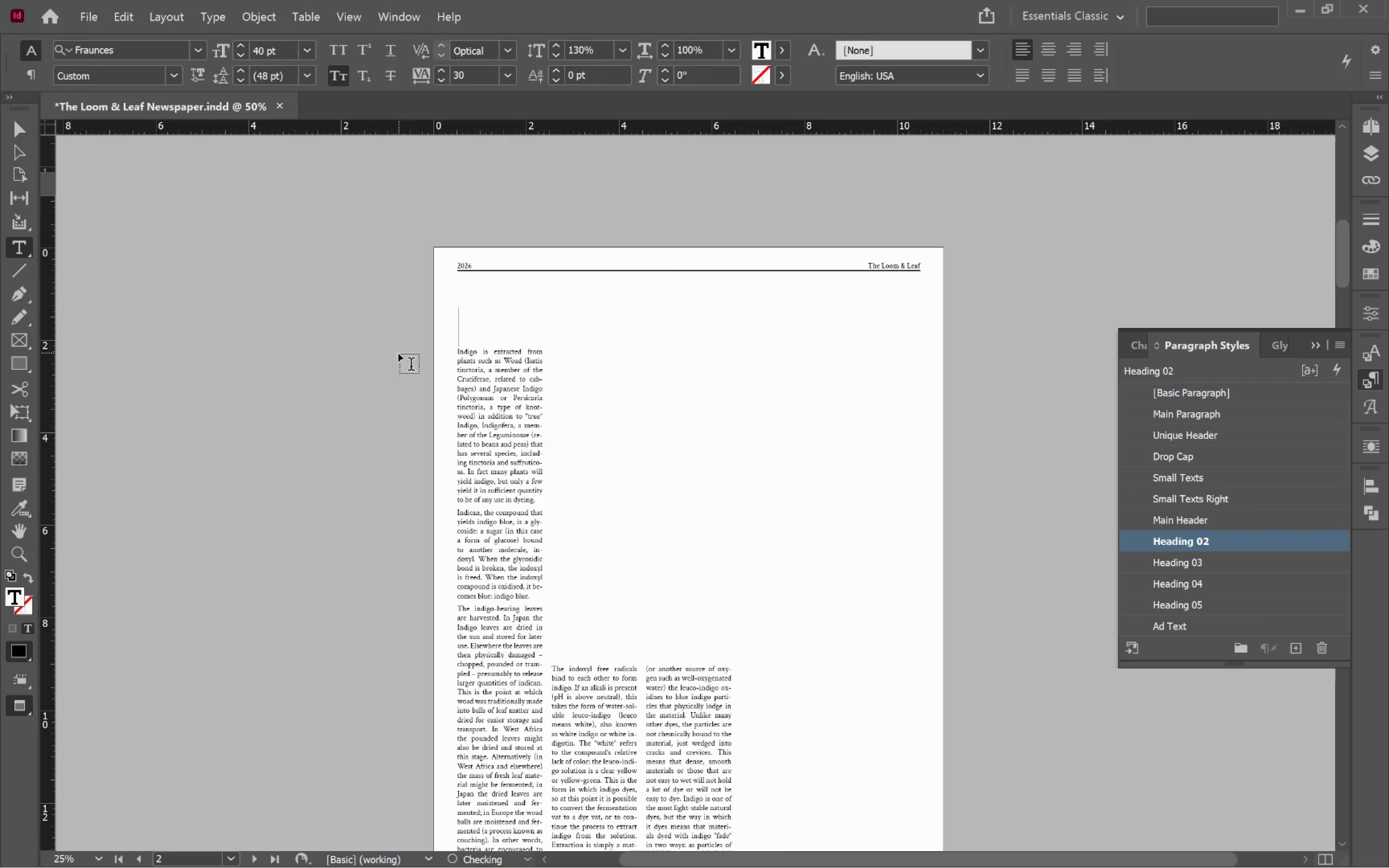 
hold_key(key=ControlLeft, duration=0.56)
 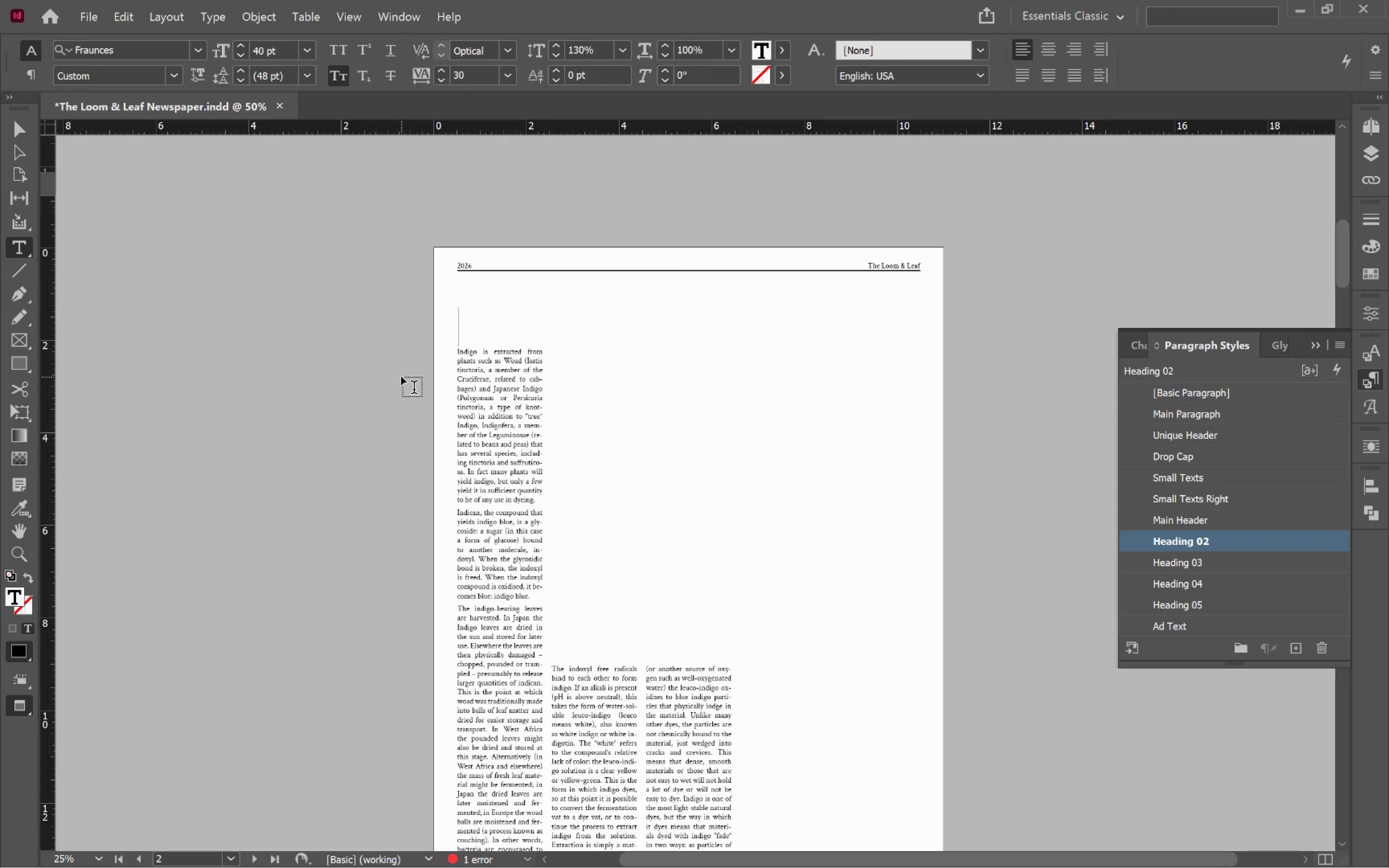 
key(Delete)
 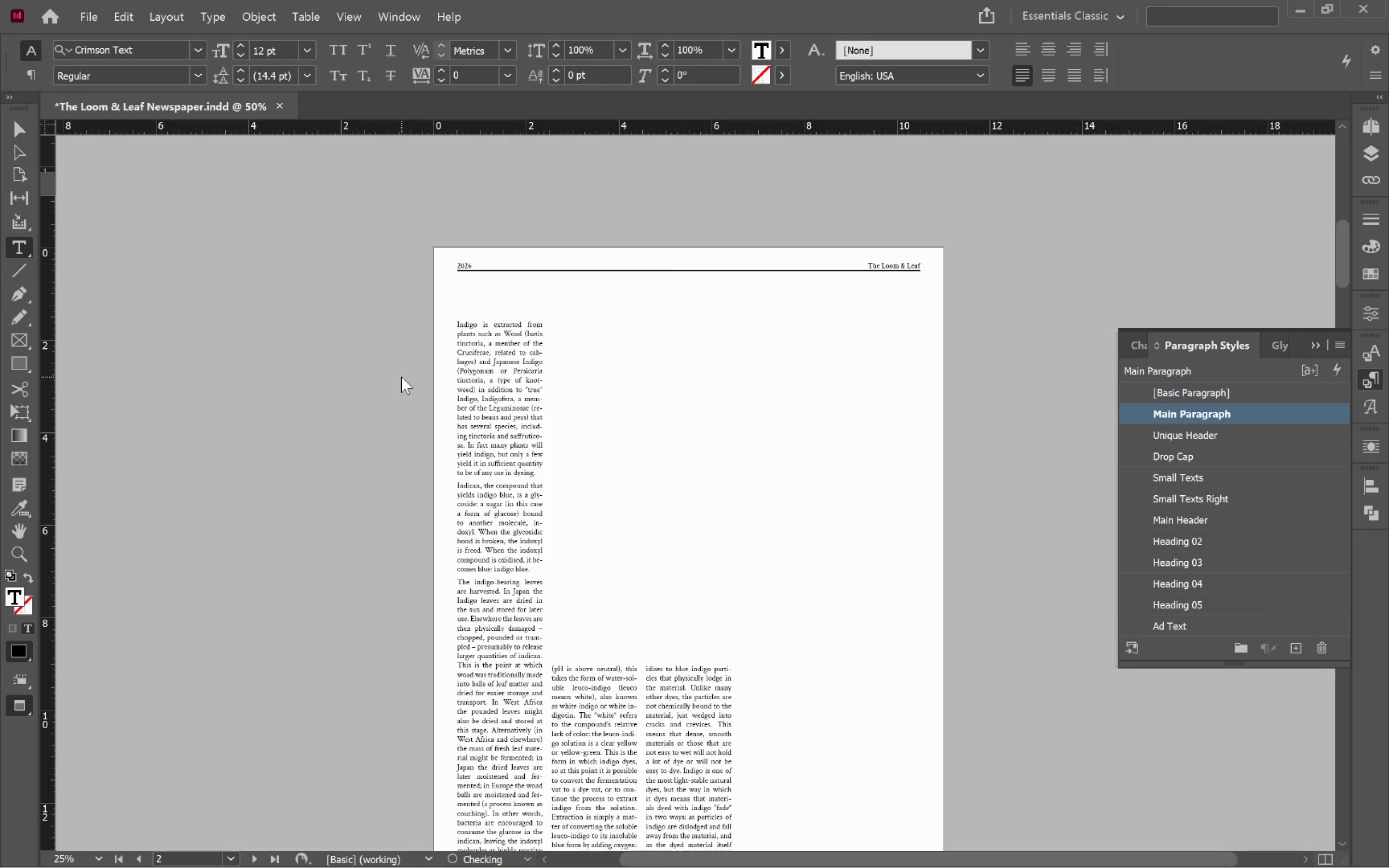 
hold_key(key=ControlLeft, duration=0.53)
left_click([402, 377])
 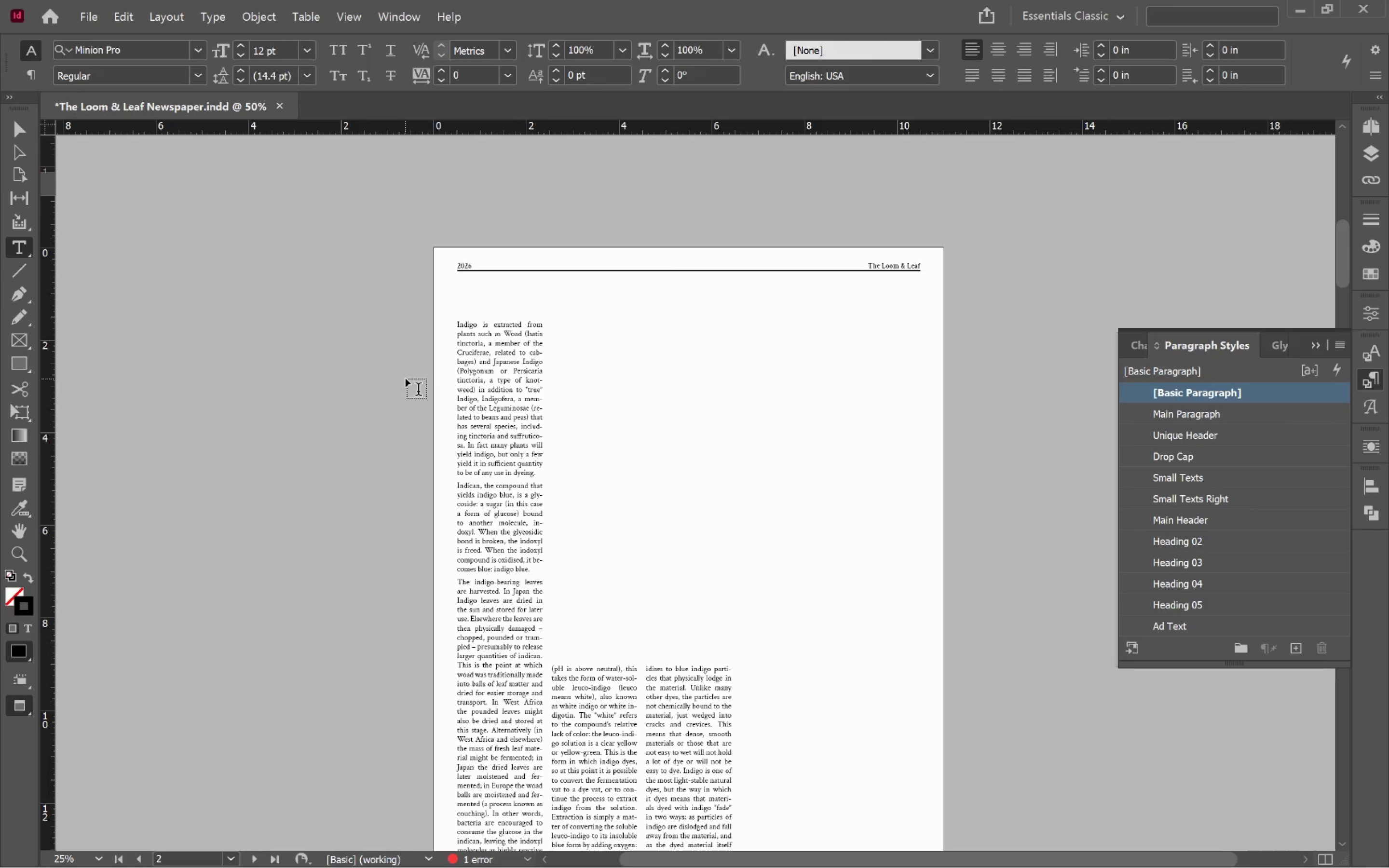 
type(vwt)
 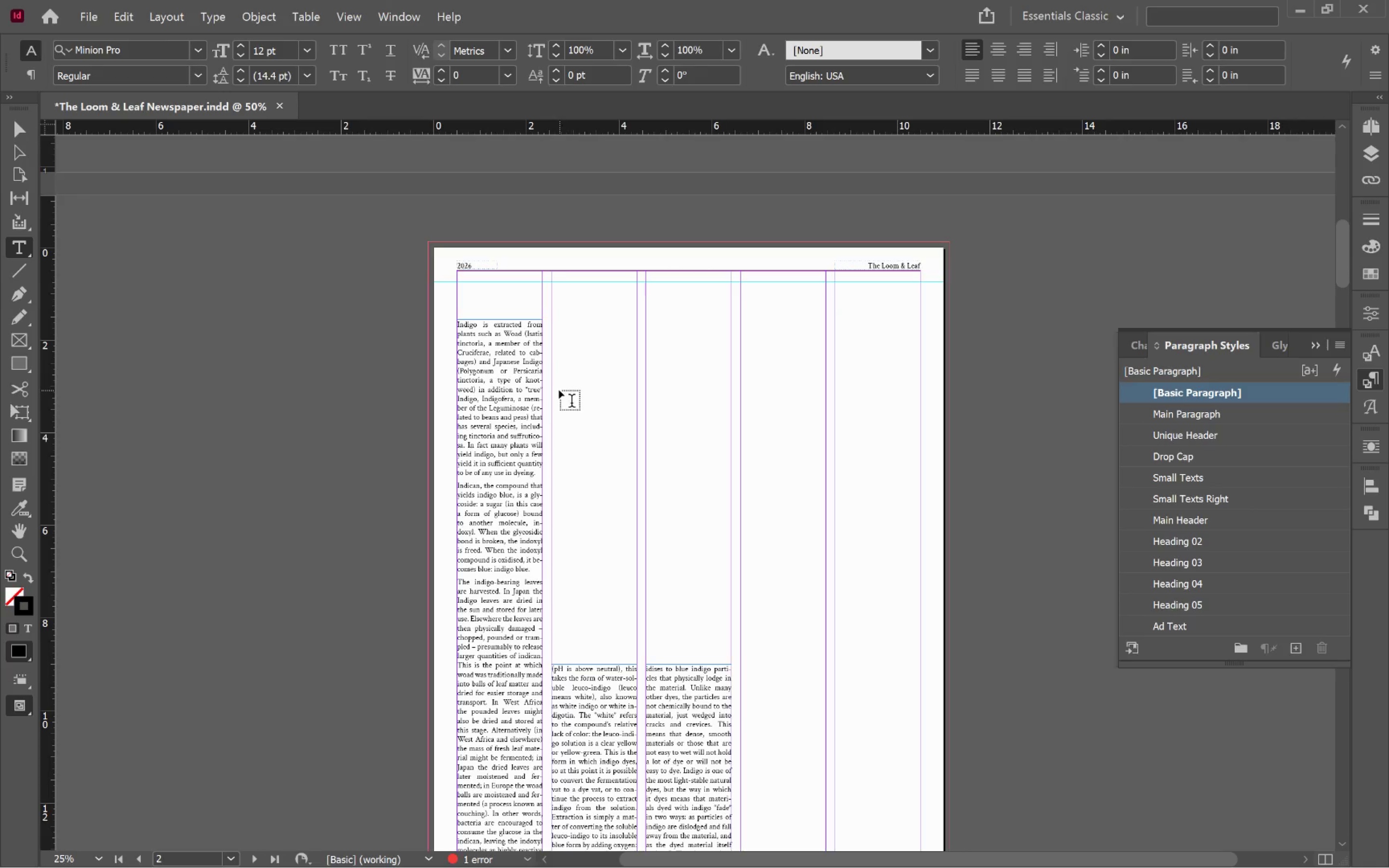 
left_click_drag(start_coordinate=[552, 387], to_coordinate=[782, 429])
 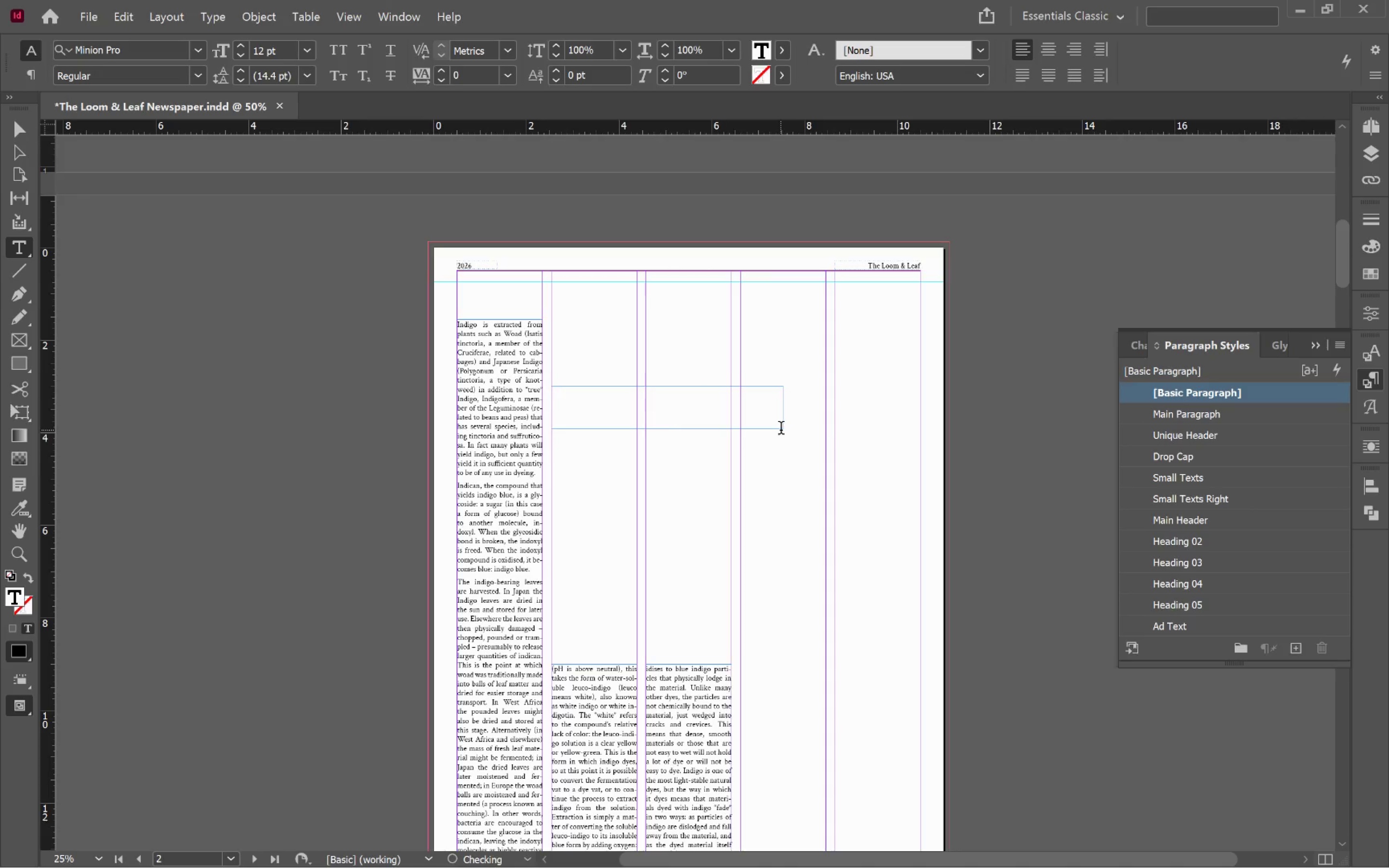 
key(Control+V)
 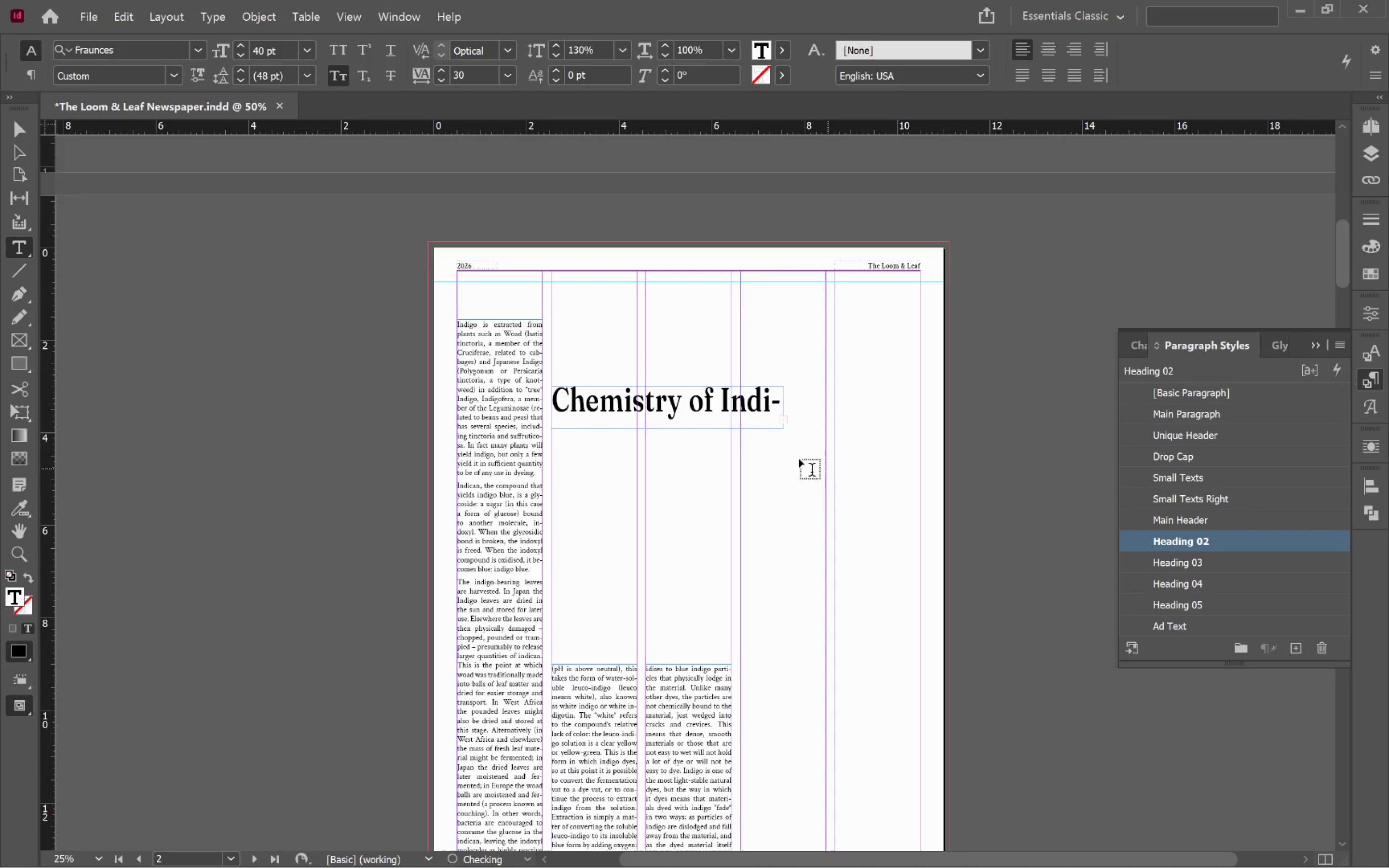 
hold_key(key=ControlLeft, duration=0.39)
left_click([760, 487])
 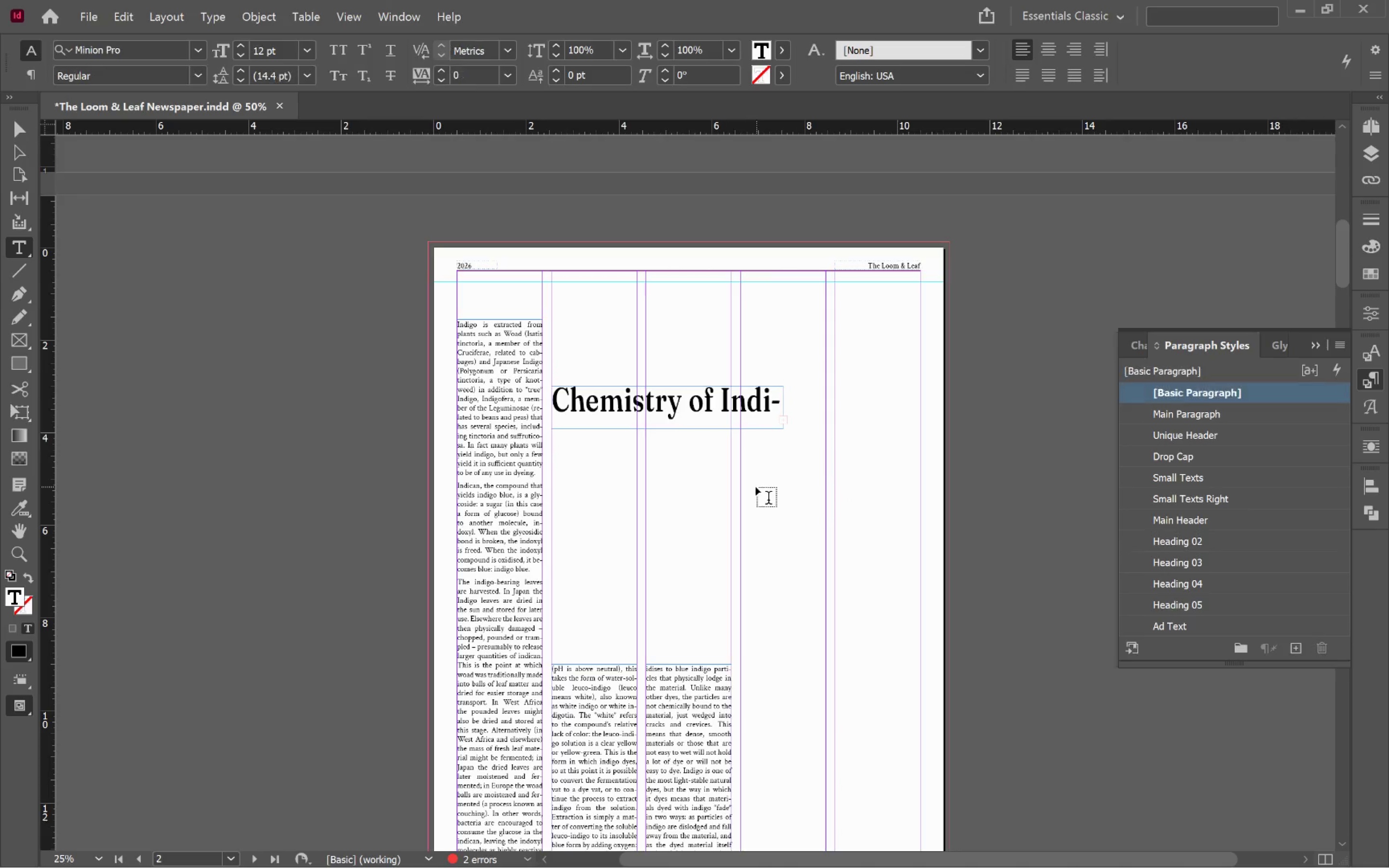 
key(V)
 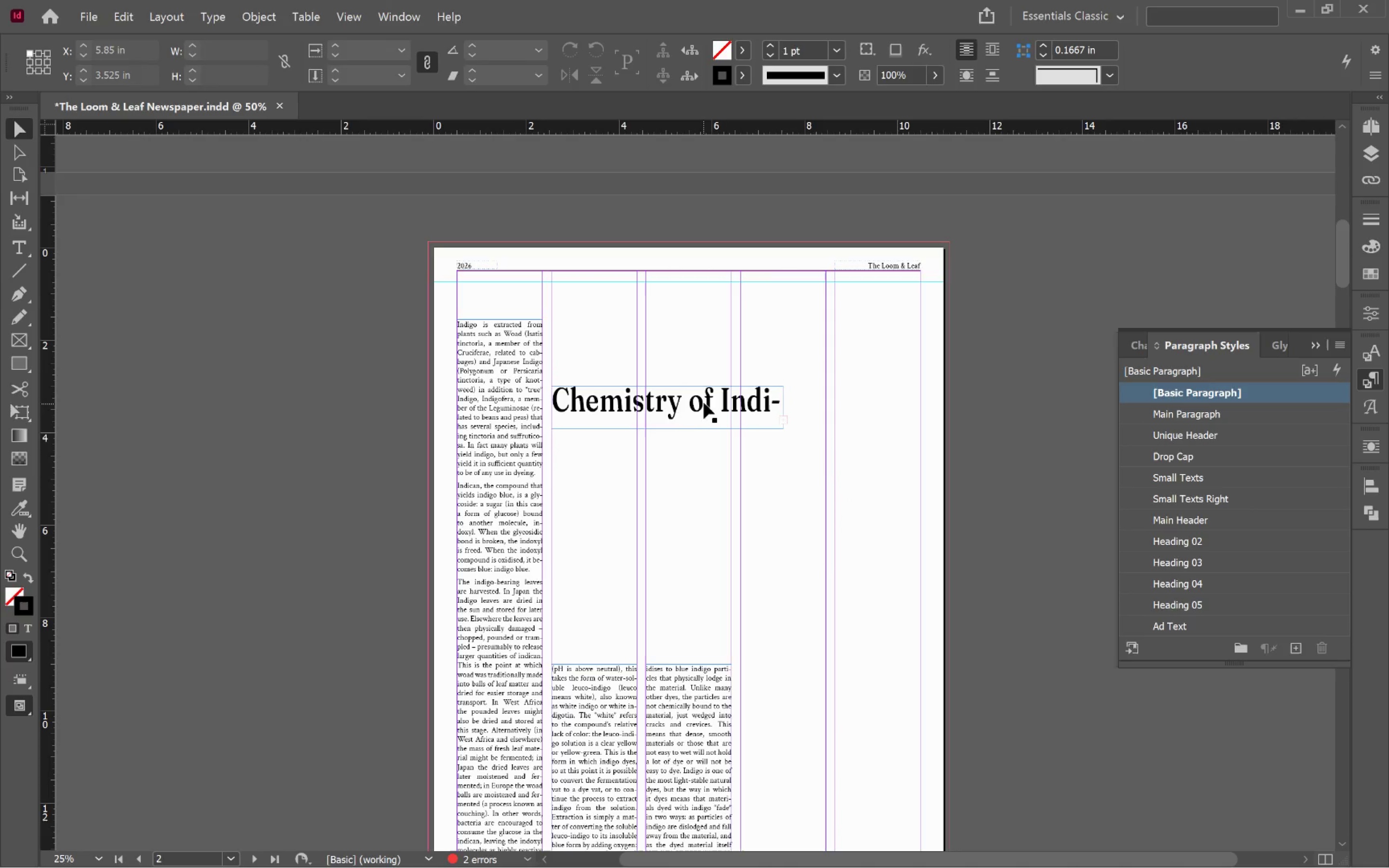 
left_click([704, 402])
 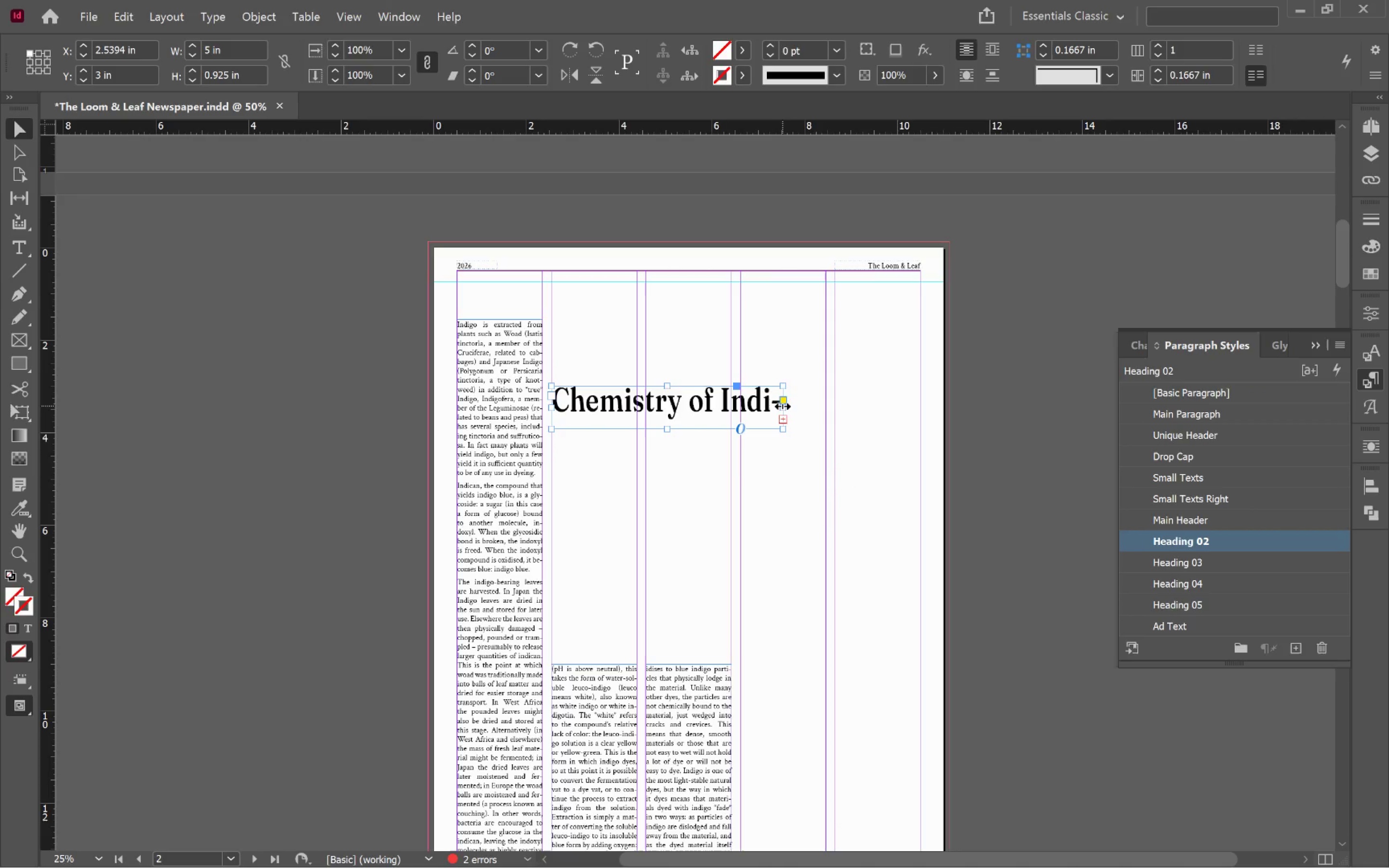 
double_click([783, 406])
 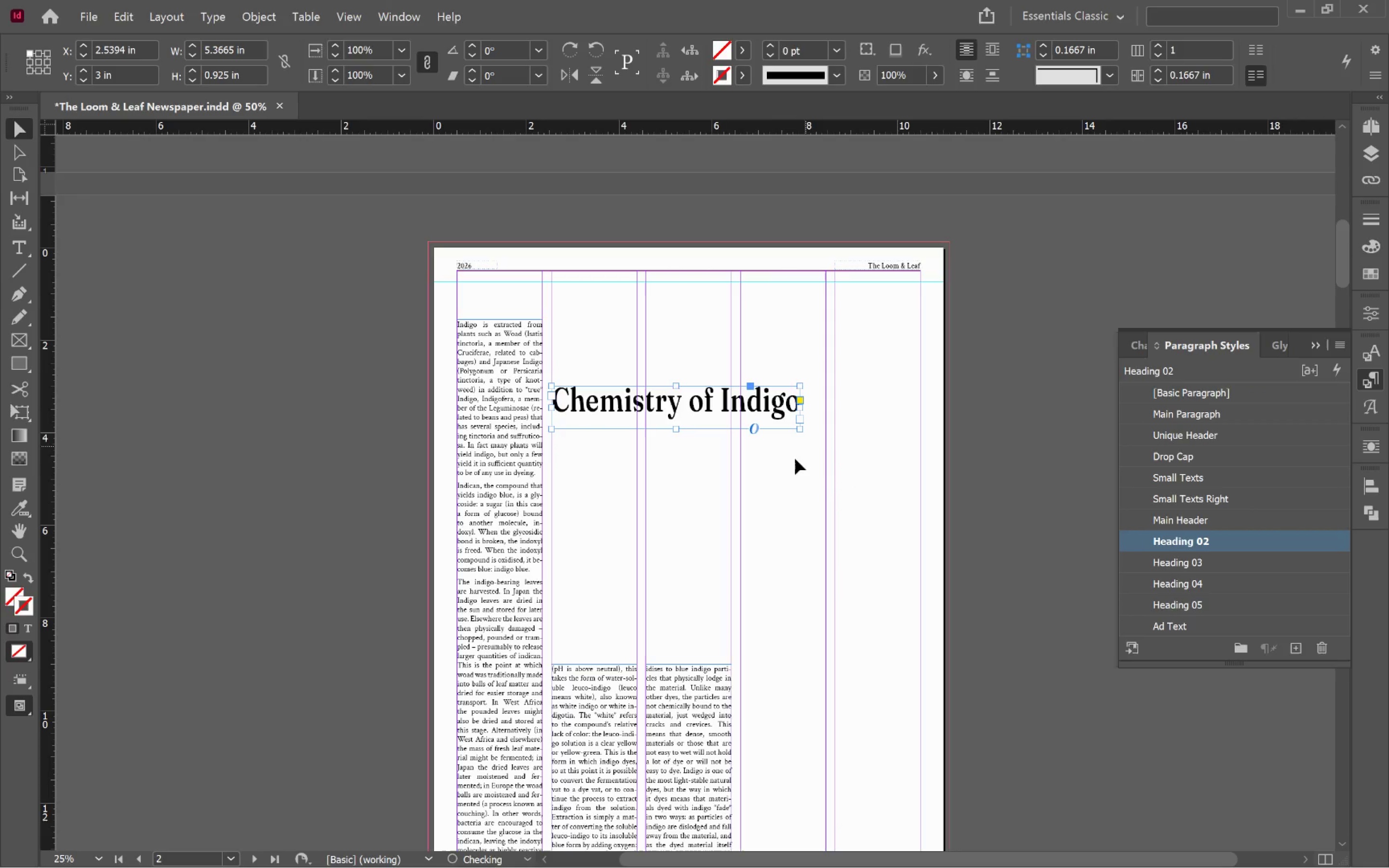 
left_click([764, 471])
 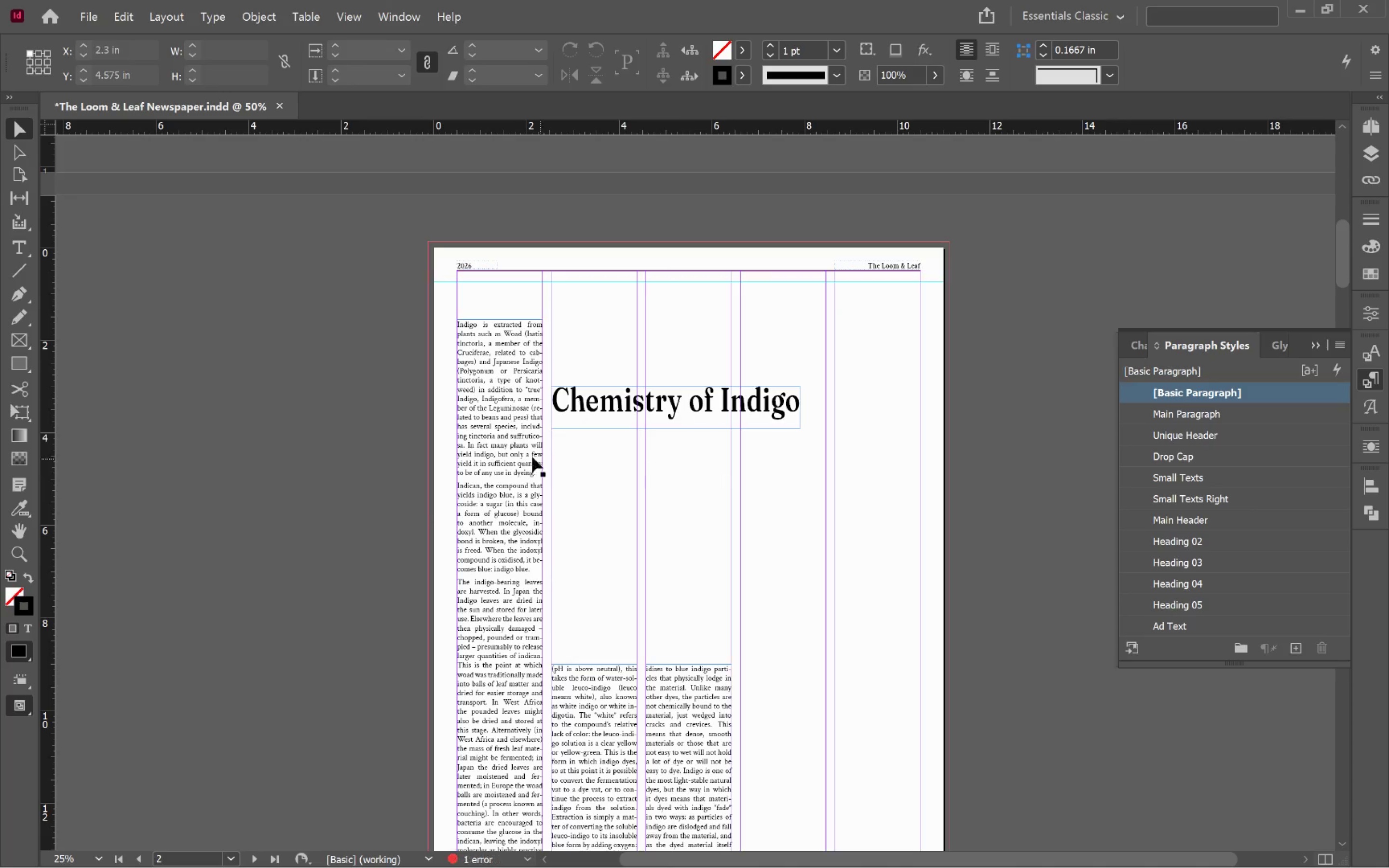 
left_click([506, 441])
 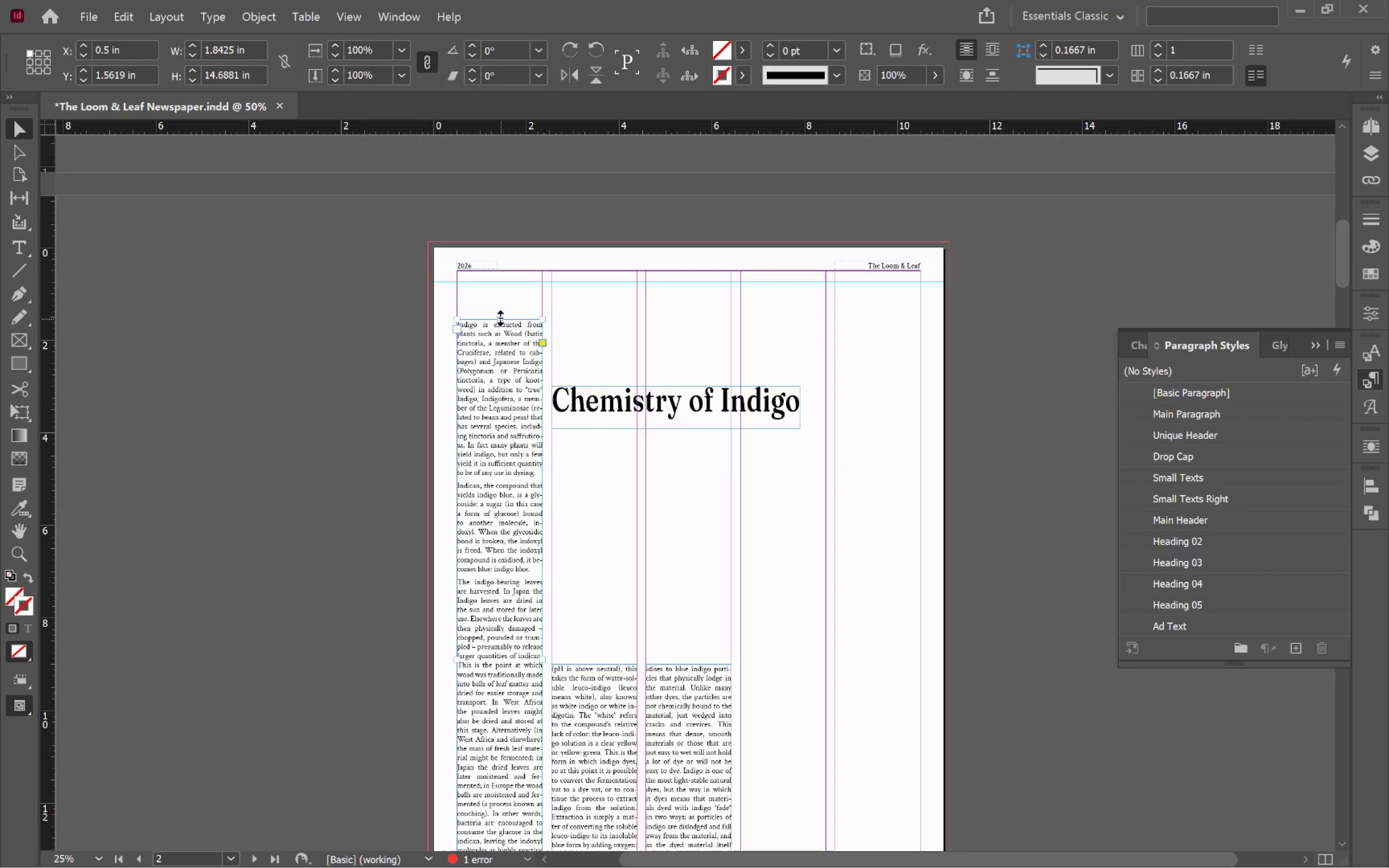 
left_click_drag(start_coordinate=[500, 317], to_coordinate=[508, 524])
 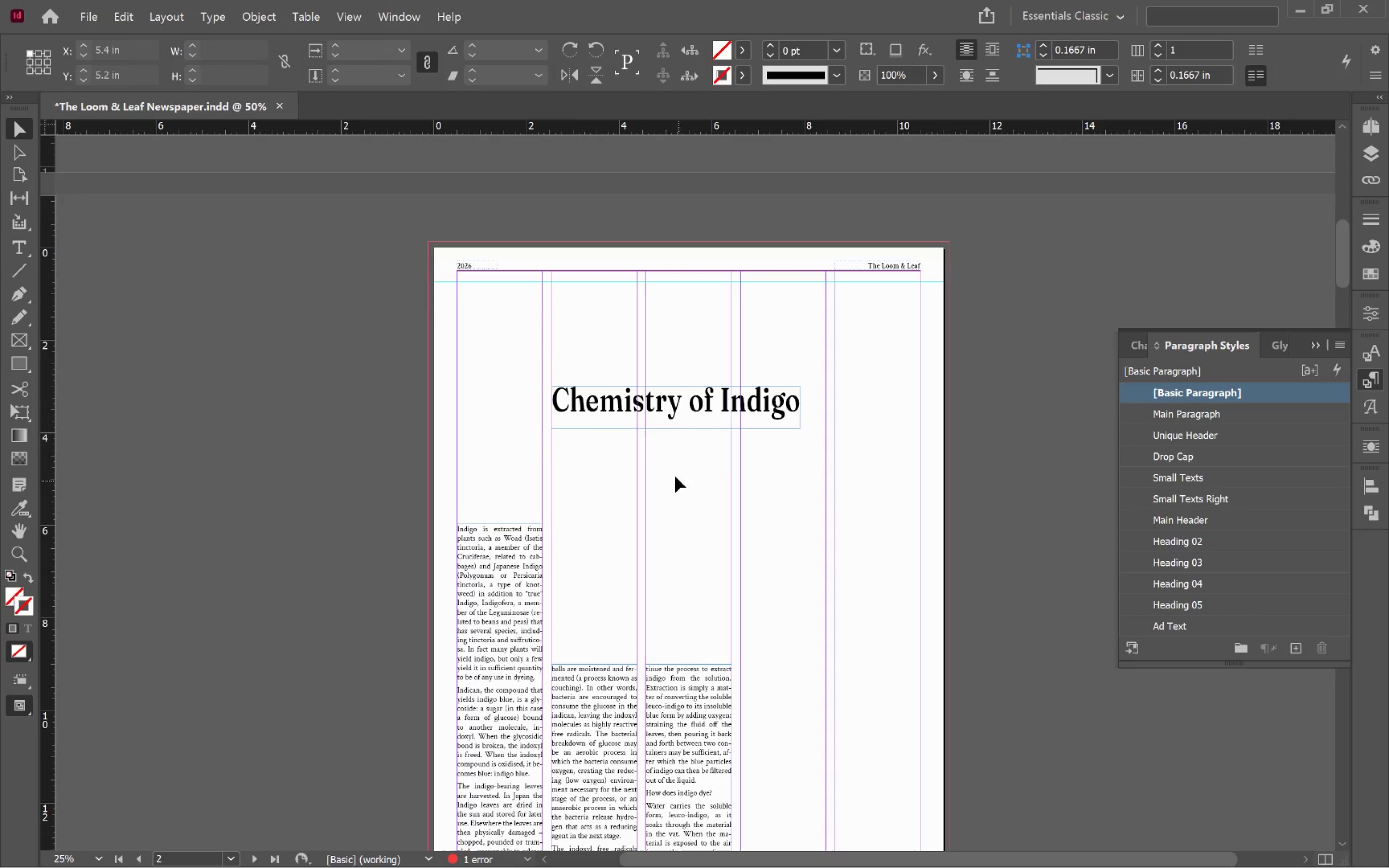 
hold_key(key=ShiftLeft, duration=0.62)
 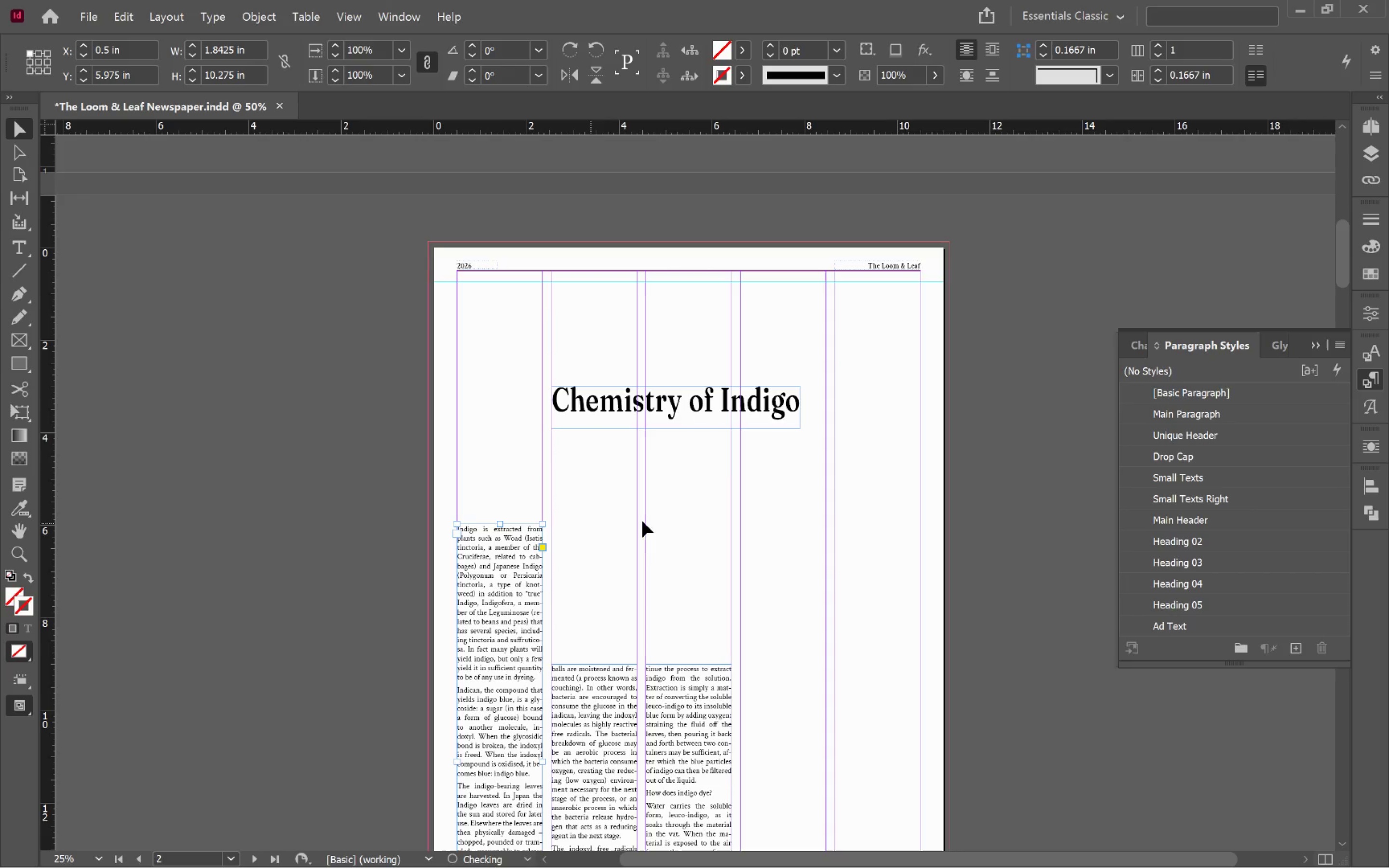 
left_click([693, 520])
 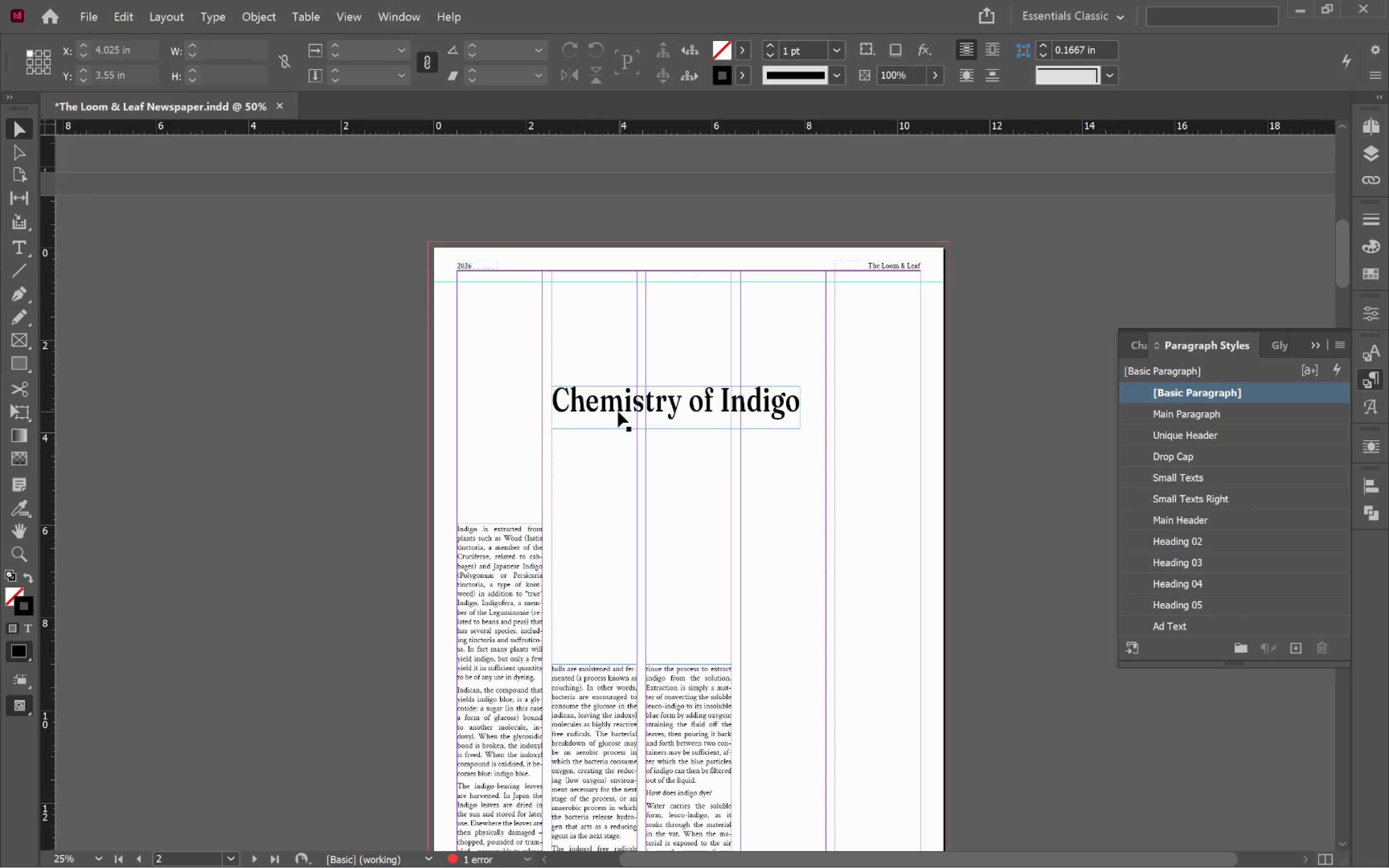 
left_click_drag(start_coordinate=[612, 403], to_coordinate=[519, 301])
 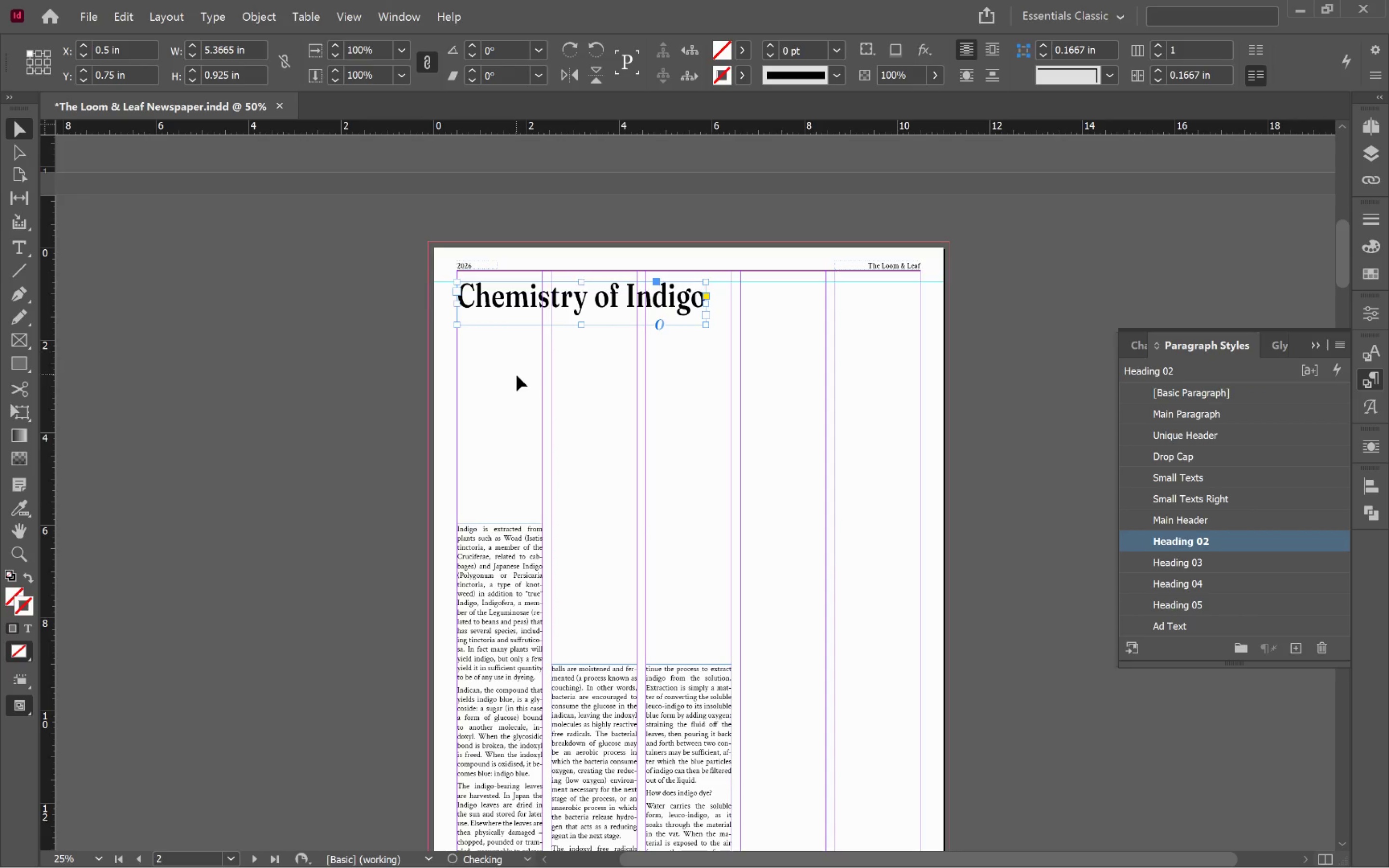 
left_click([517, 376])
 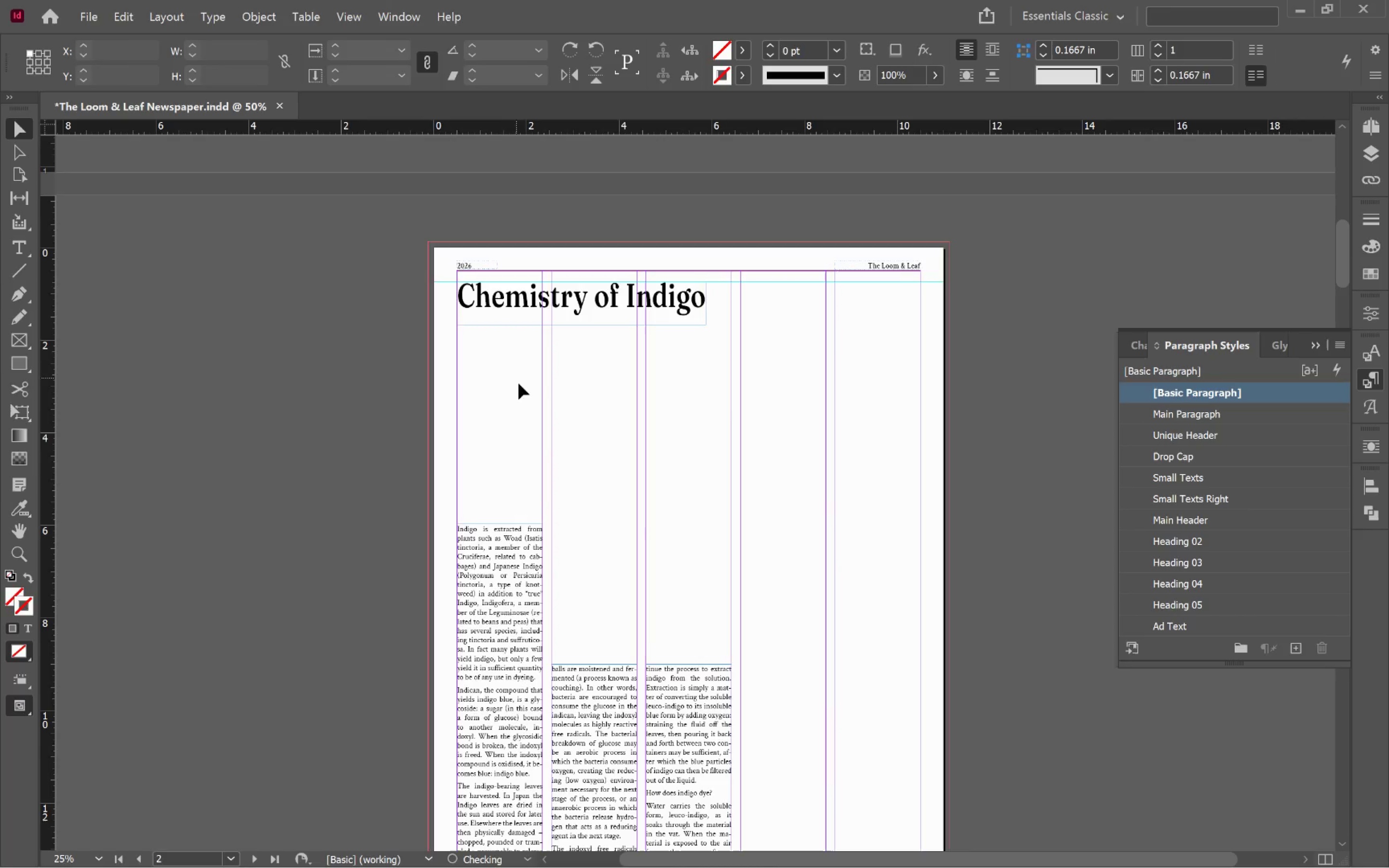 
key(W)
 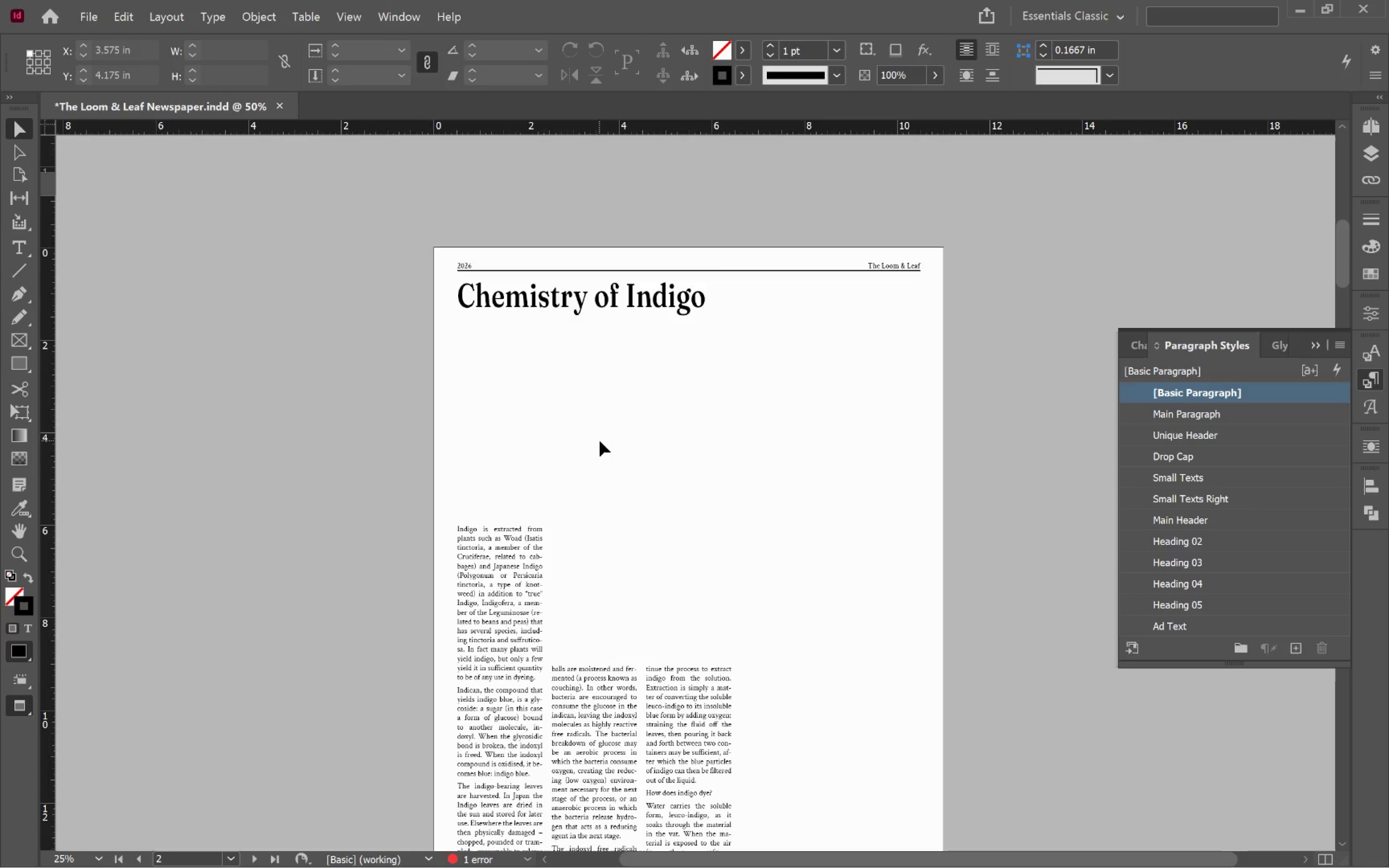 
key(W)
 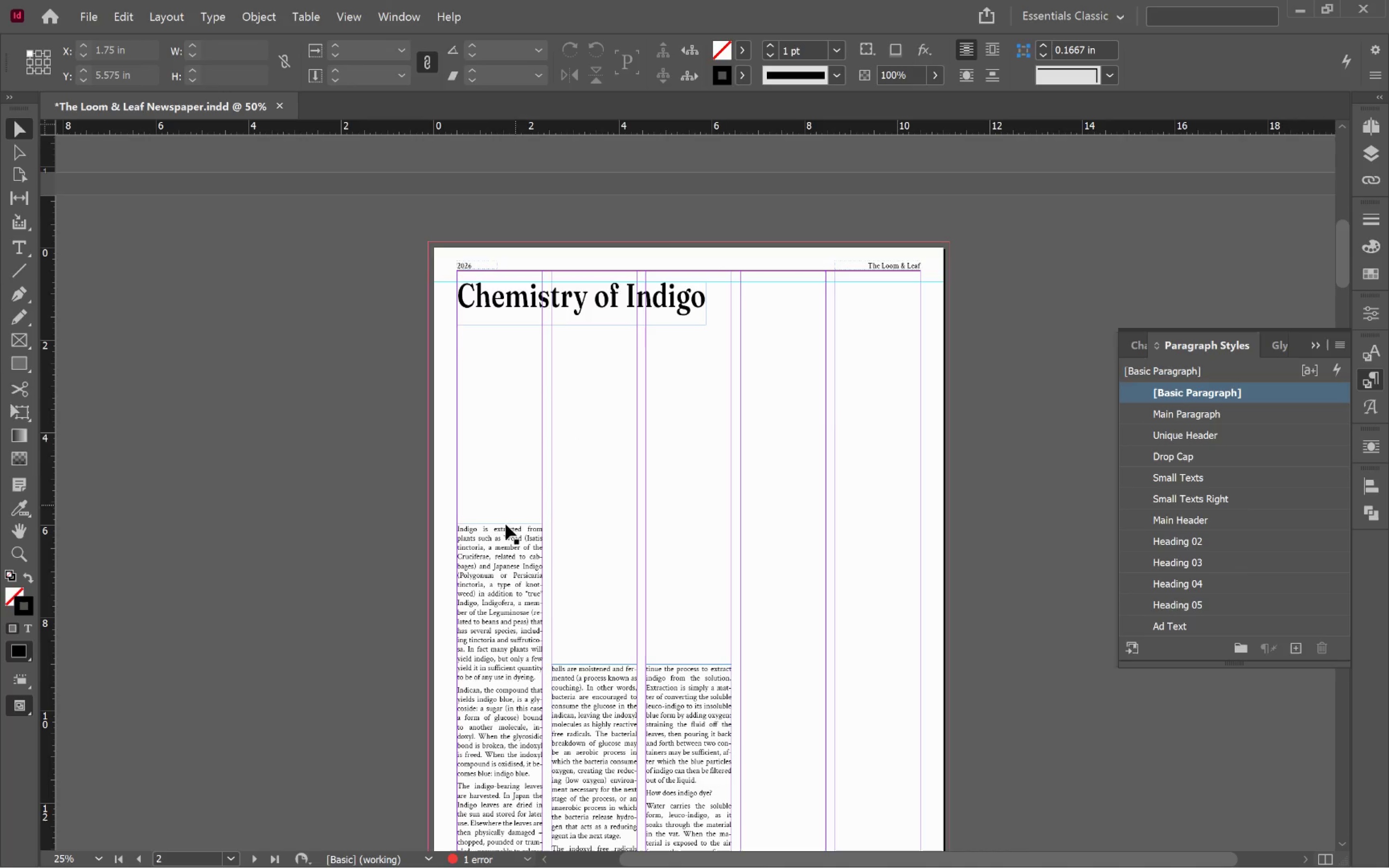 
left_click([501, 537])
 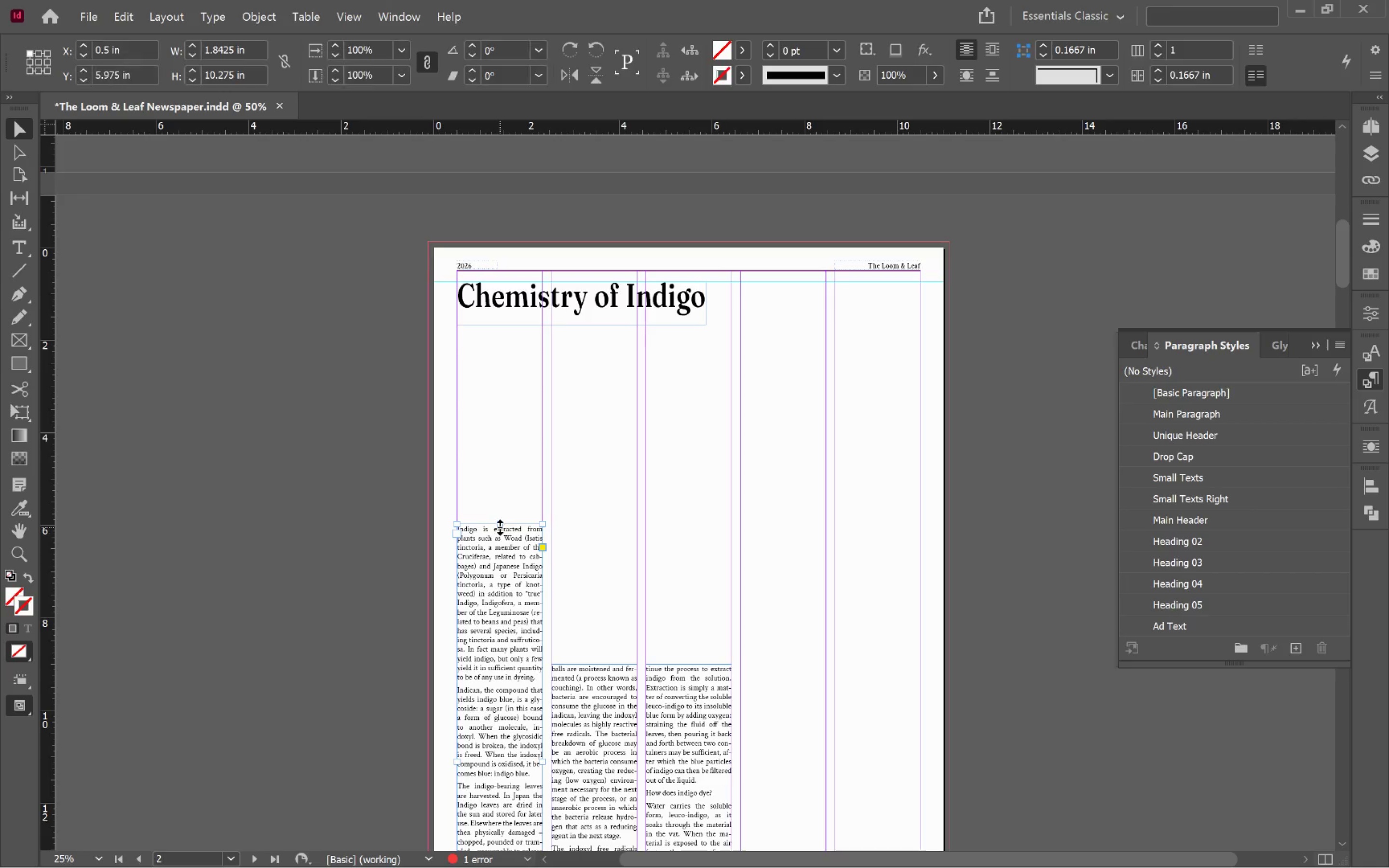 
left_click_drag(start_coordinate=[499, 525], to_coordinate=[541, 339])
 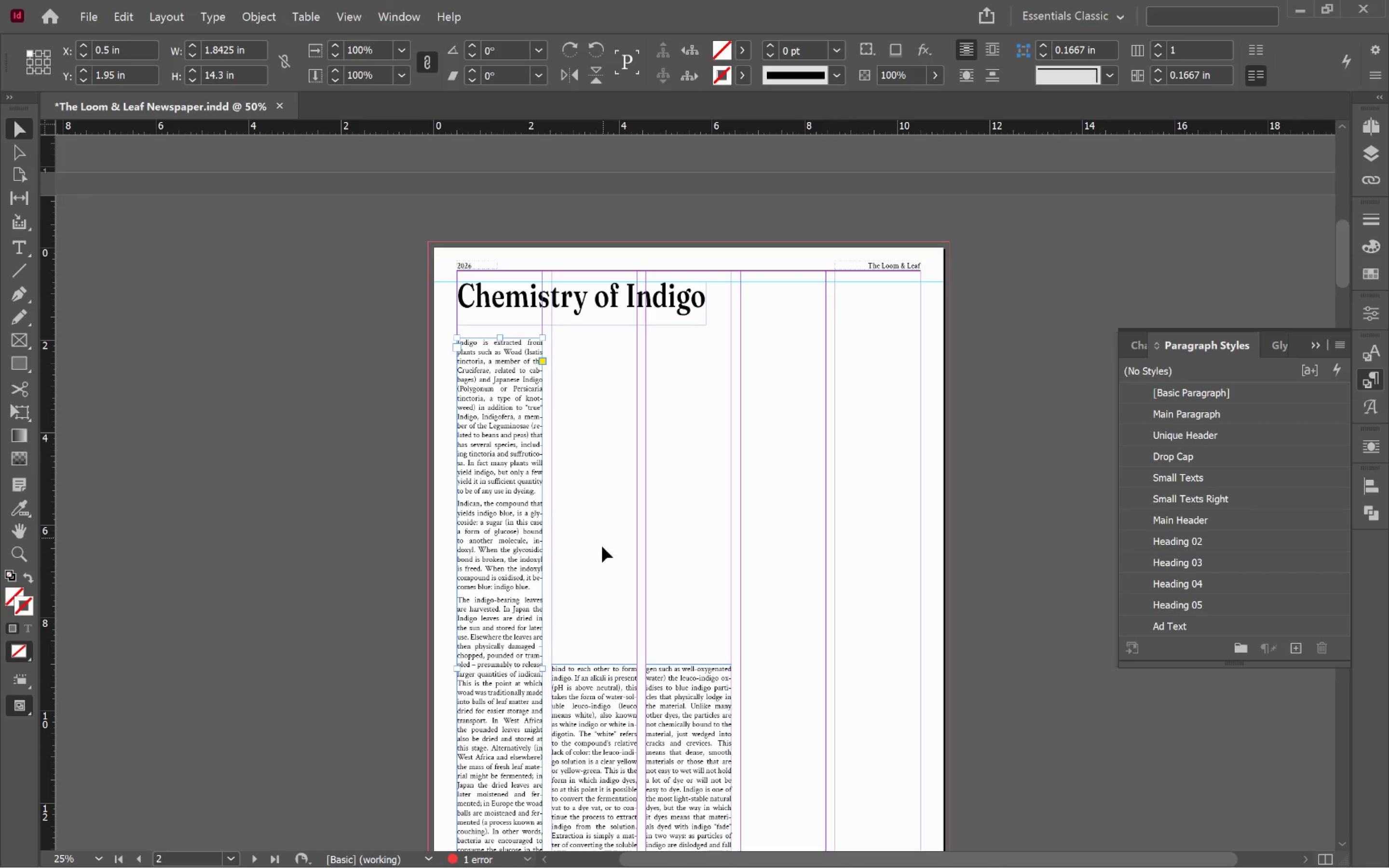 
left_click([604, 705])
 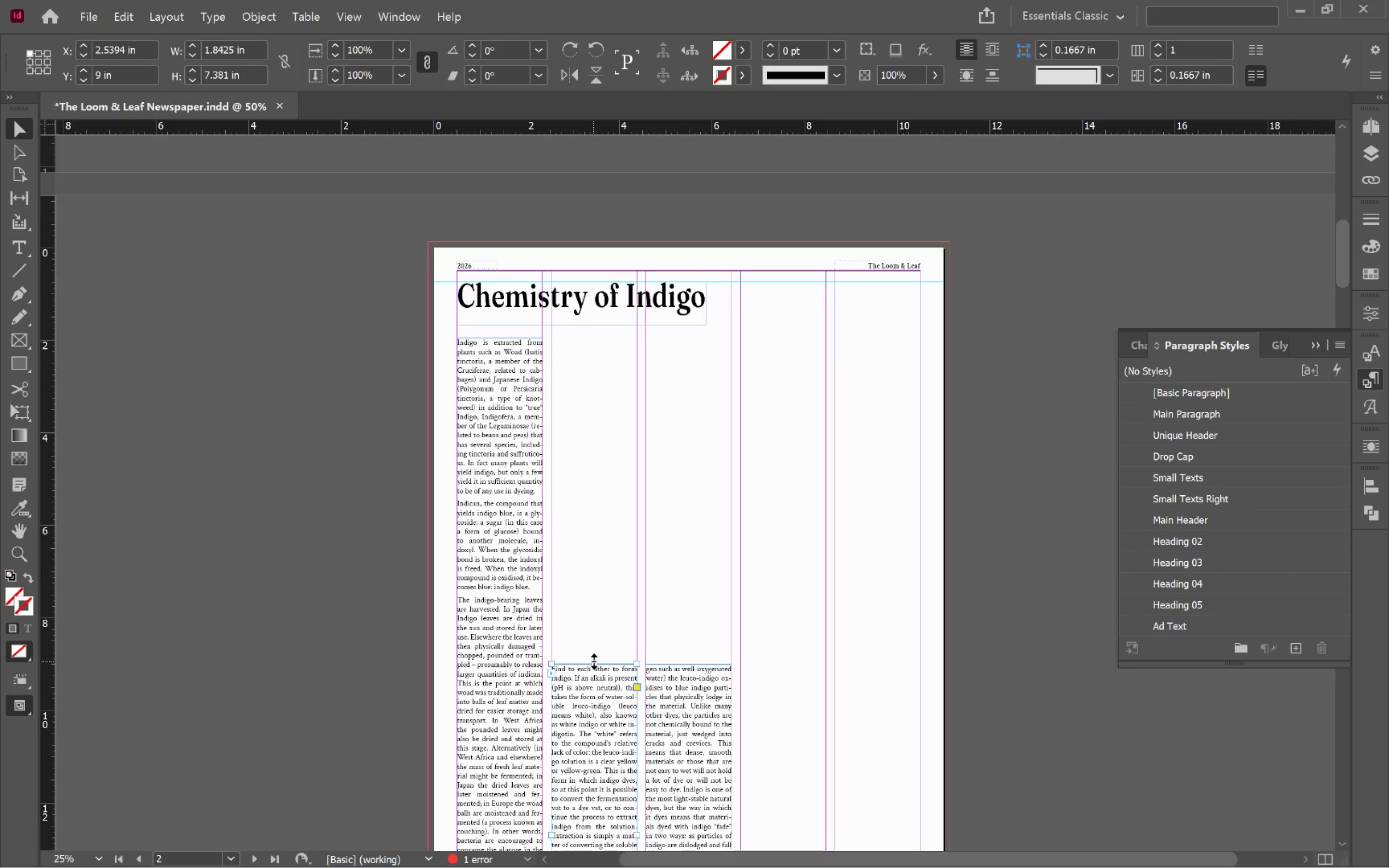 
left_click_drag(start_coordinate=[593, 661], to_coordinate=[610, 340])
 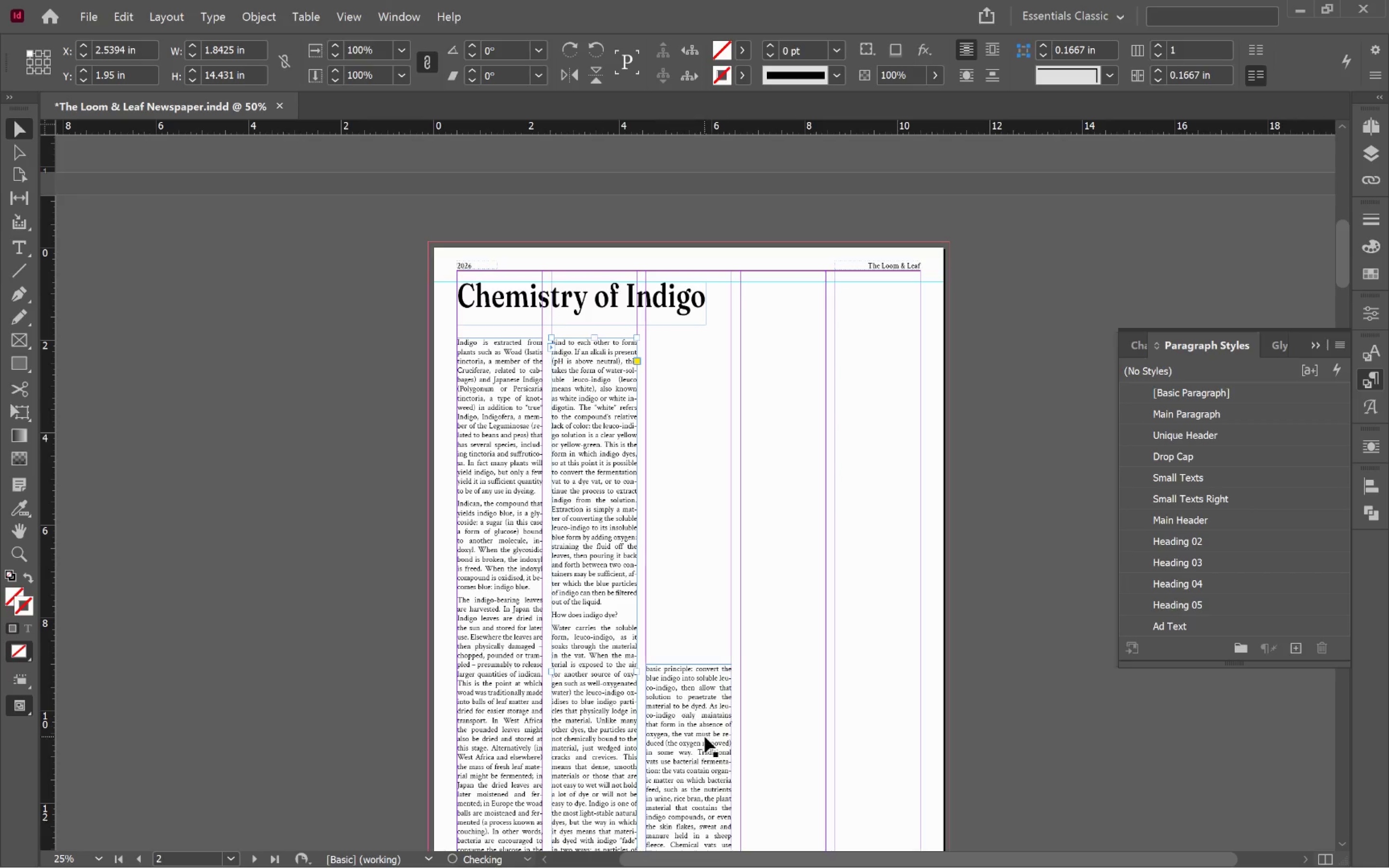 
left_click([698, 738])
 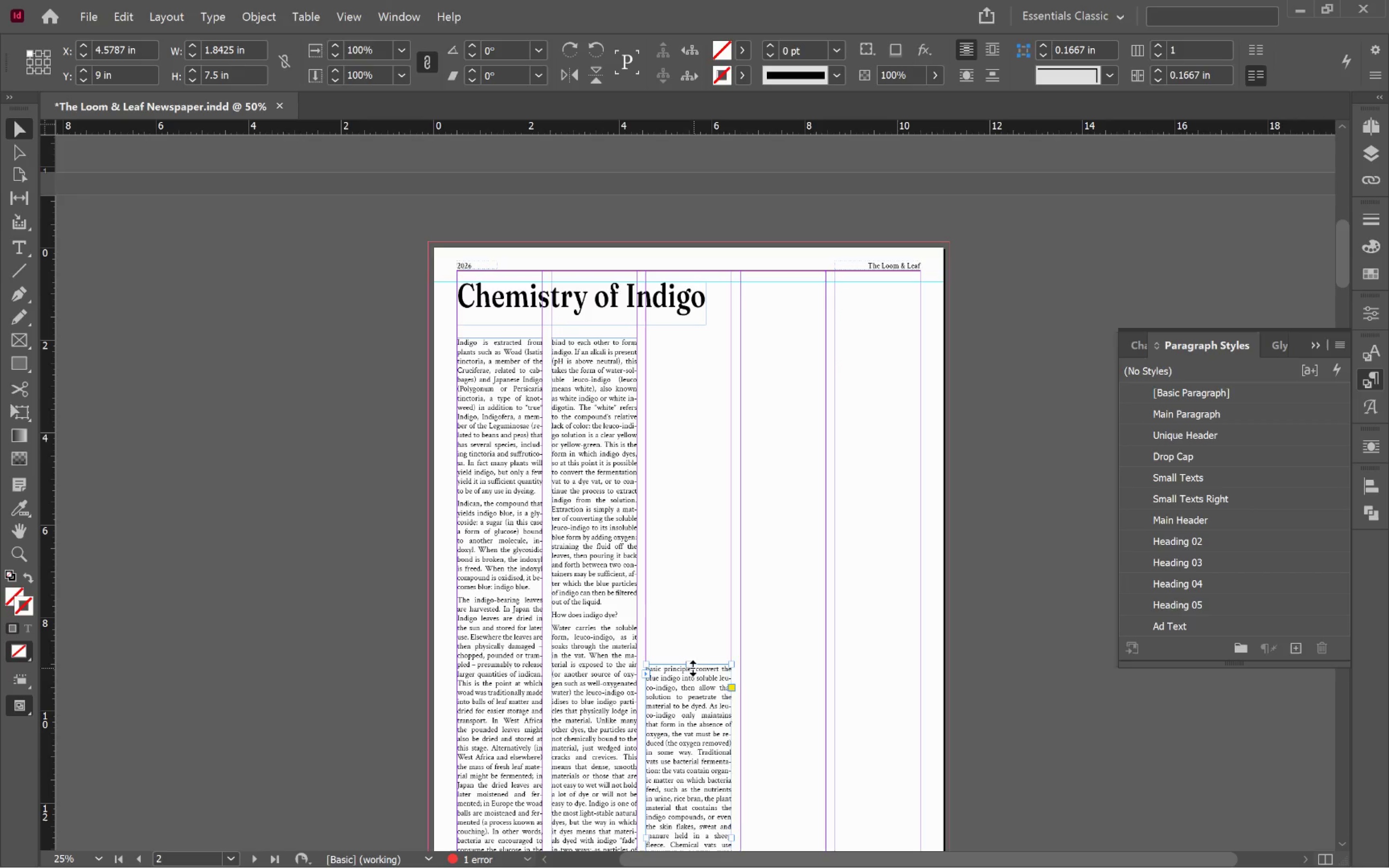 
left_click_drag(start_coordinate=[687, 663], to_coordinate=[697, 337])
 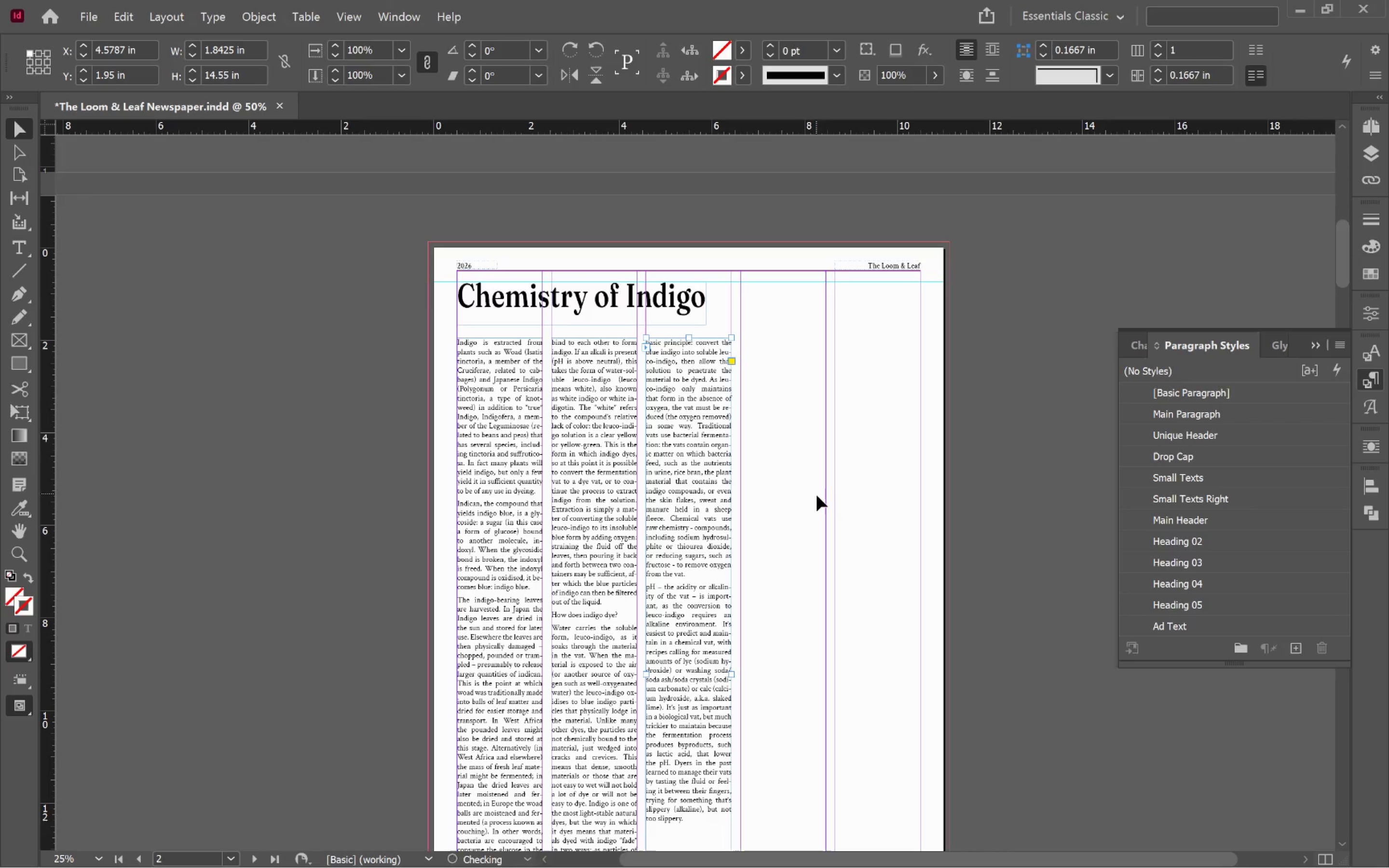 
left_click_drag(start_coordinate=[817, 499], to_coordinate=[817, 502])
 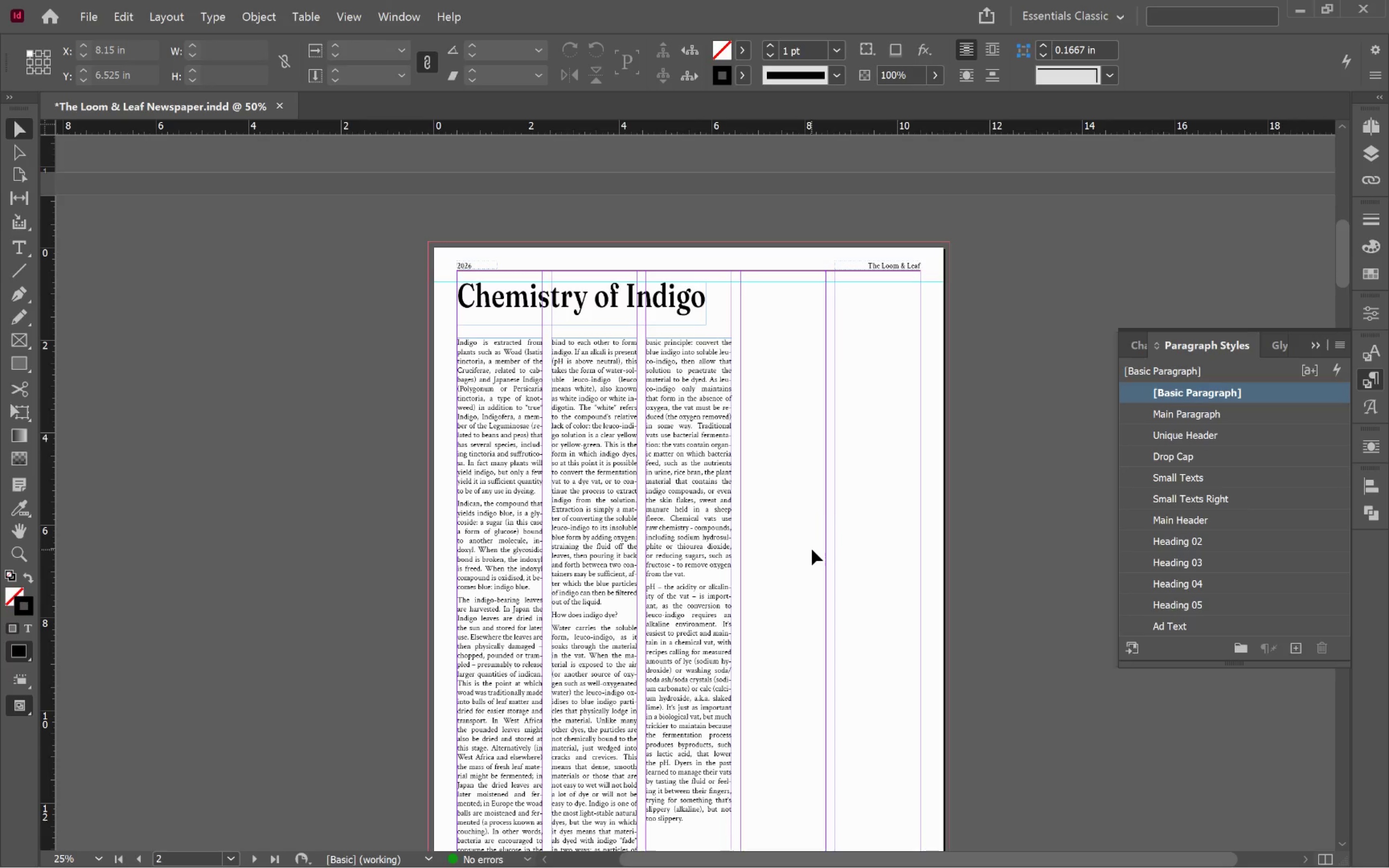 
key(W)
 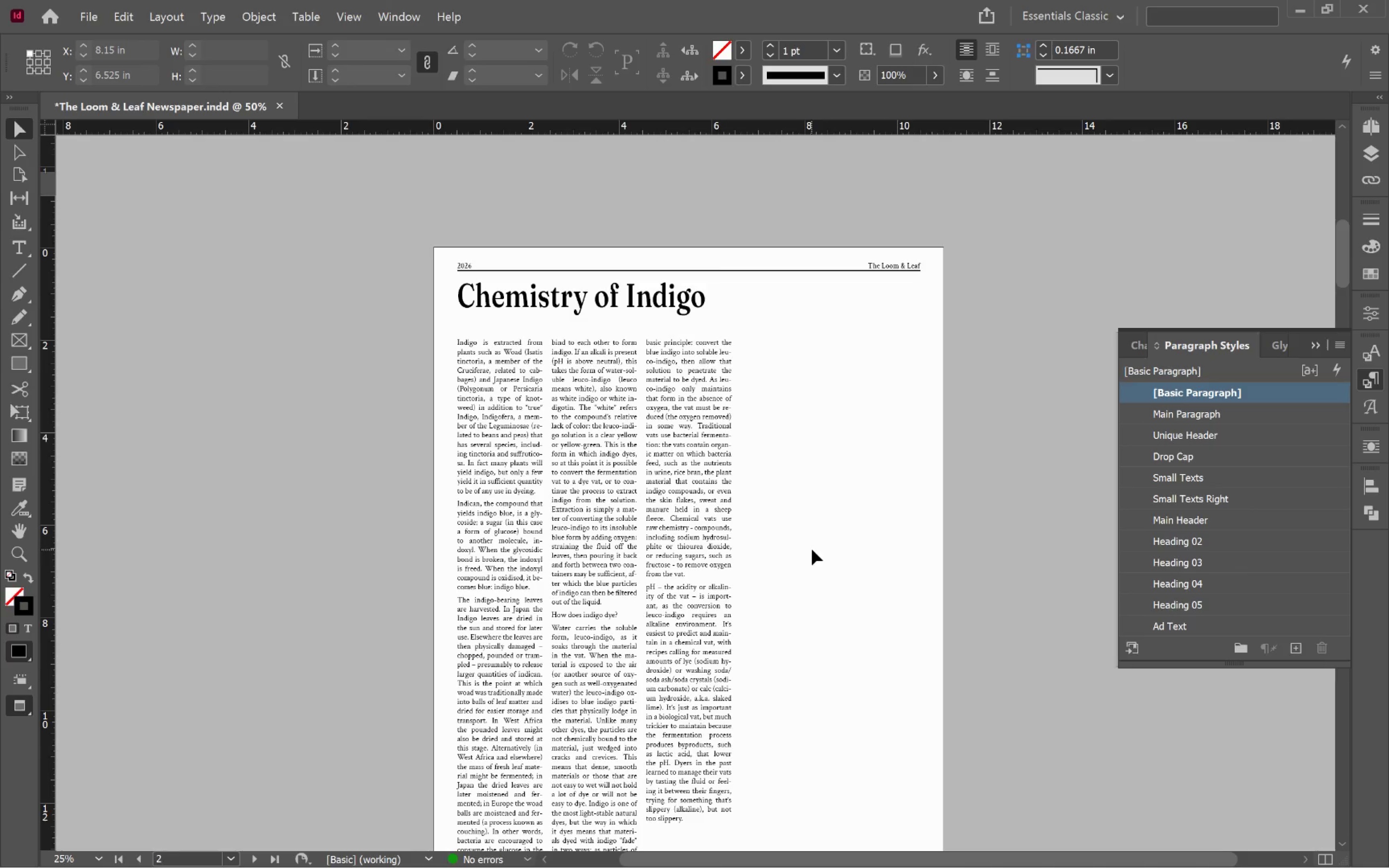 
hold_key(key=AltLeft, duration=1.26)
scroll: coordinate [522, 597], scroll_direction: up, amount: 3.0
 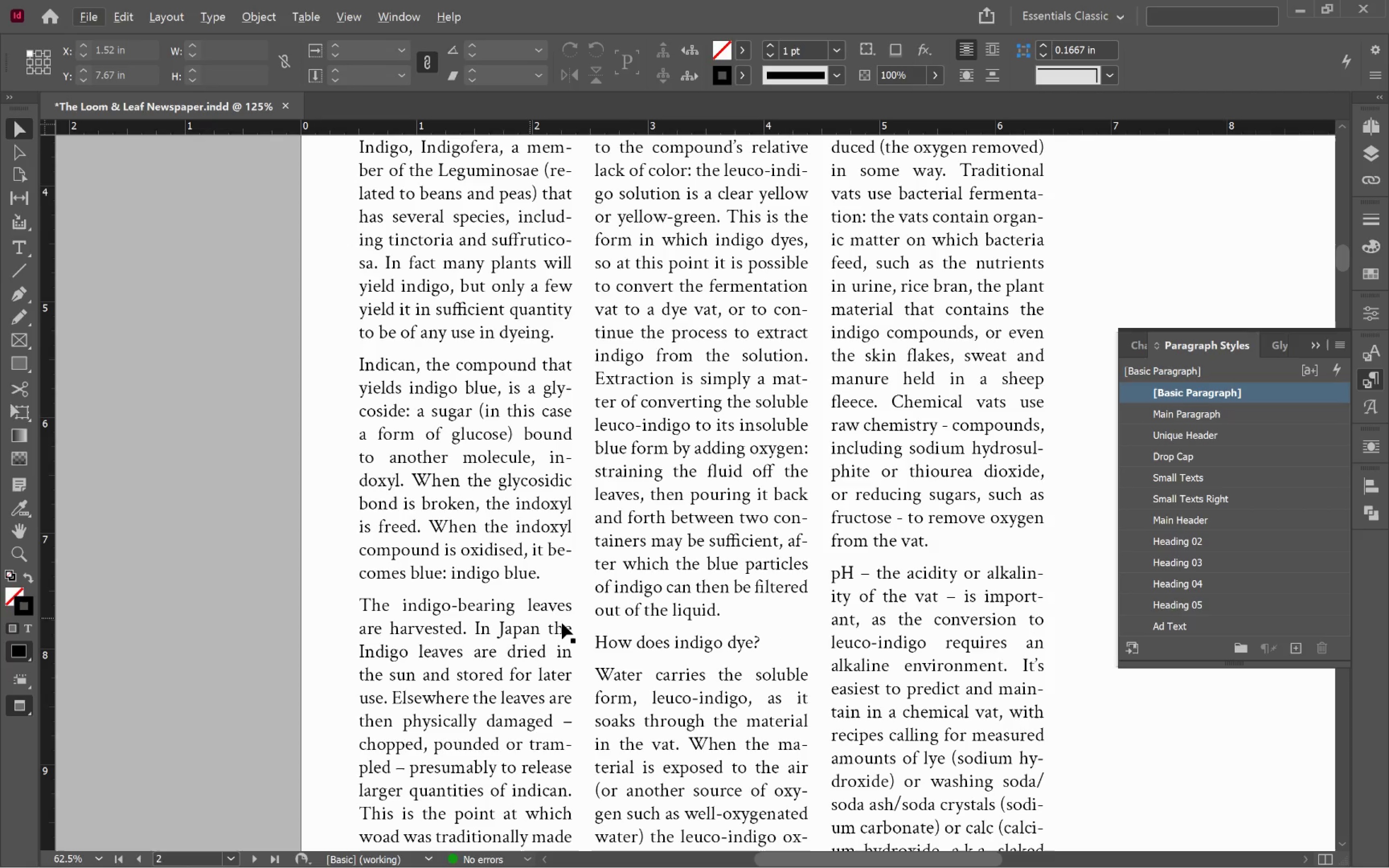 
double_click([680, 643])
 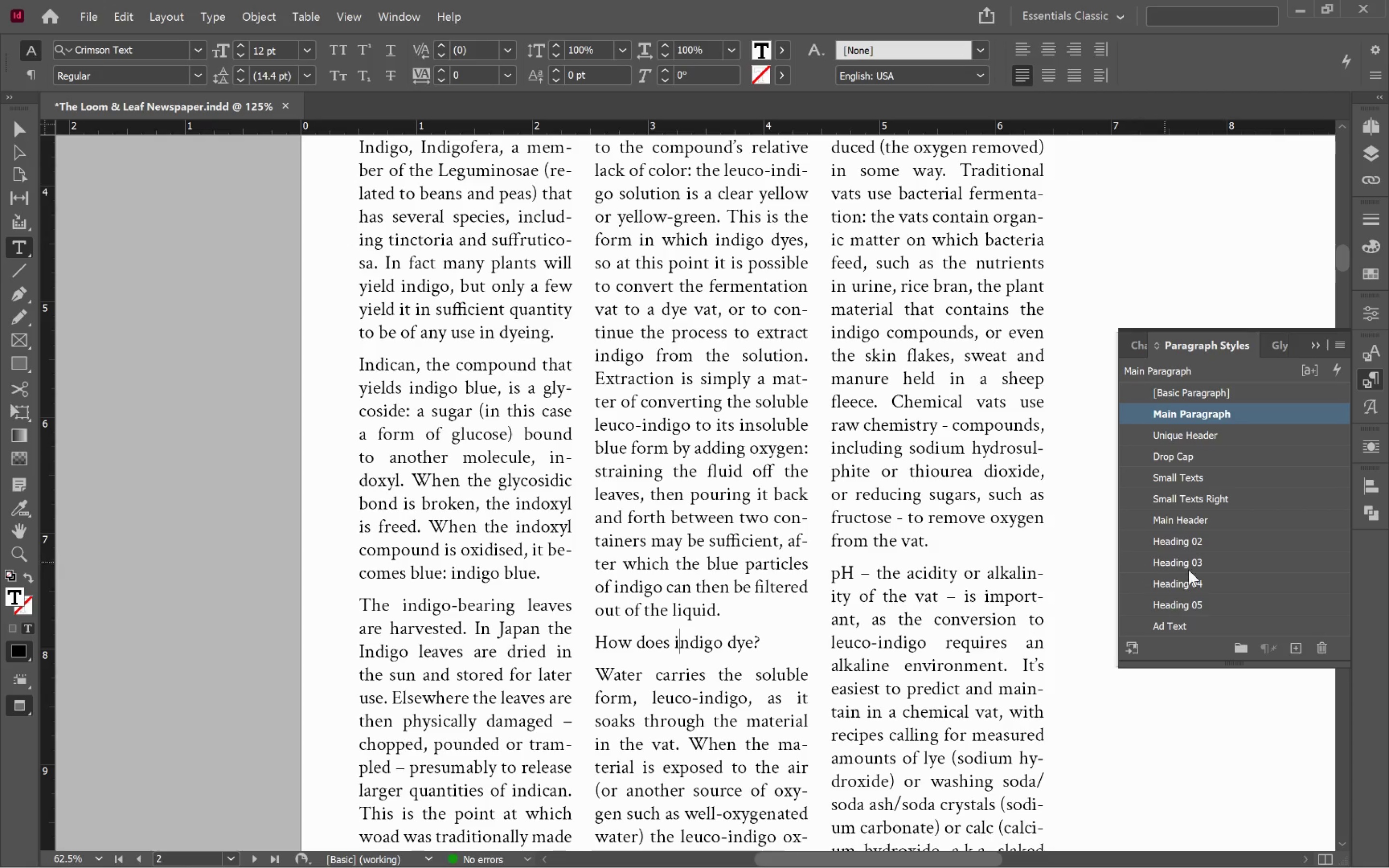 
left_click([1204, 568])
 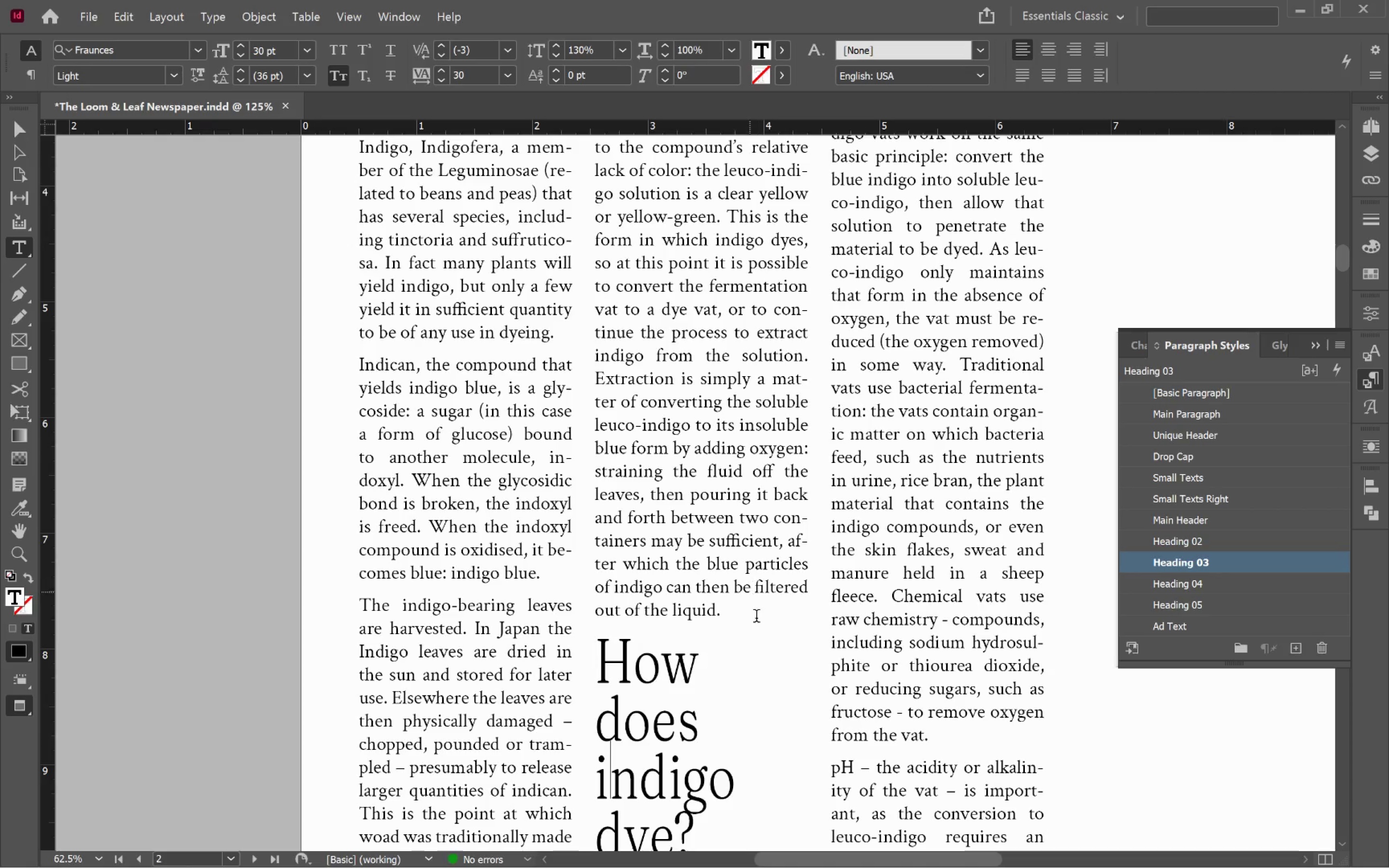 
hold_key(key=AltLeft, duration=0.78)
scroll: coordinate [795, 622], scroll_direction: down, amount: 2.0
 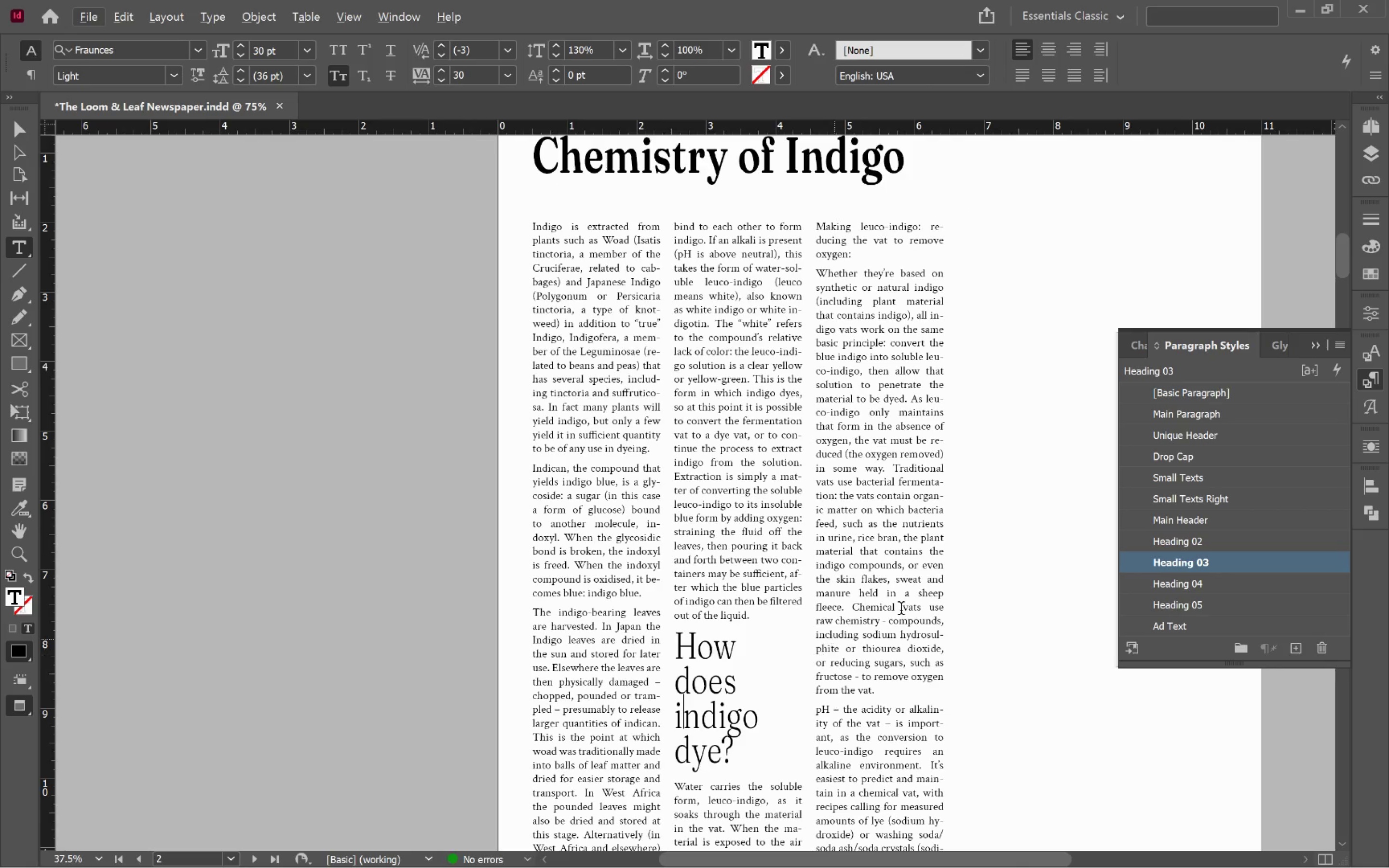 
left_click([1204, 587])
 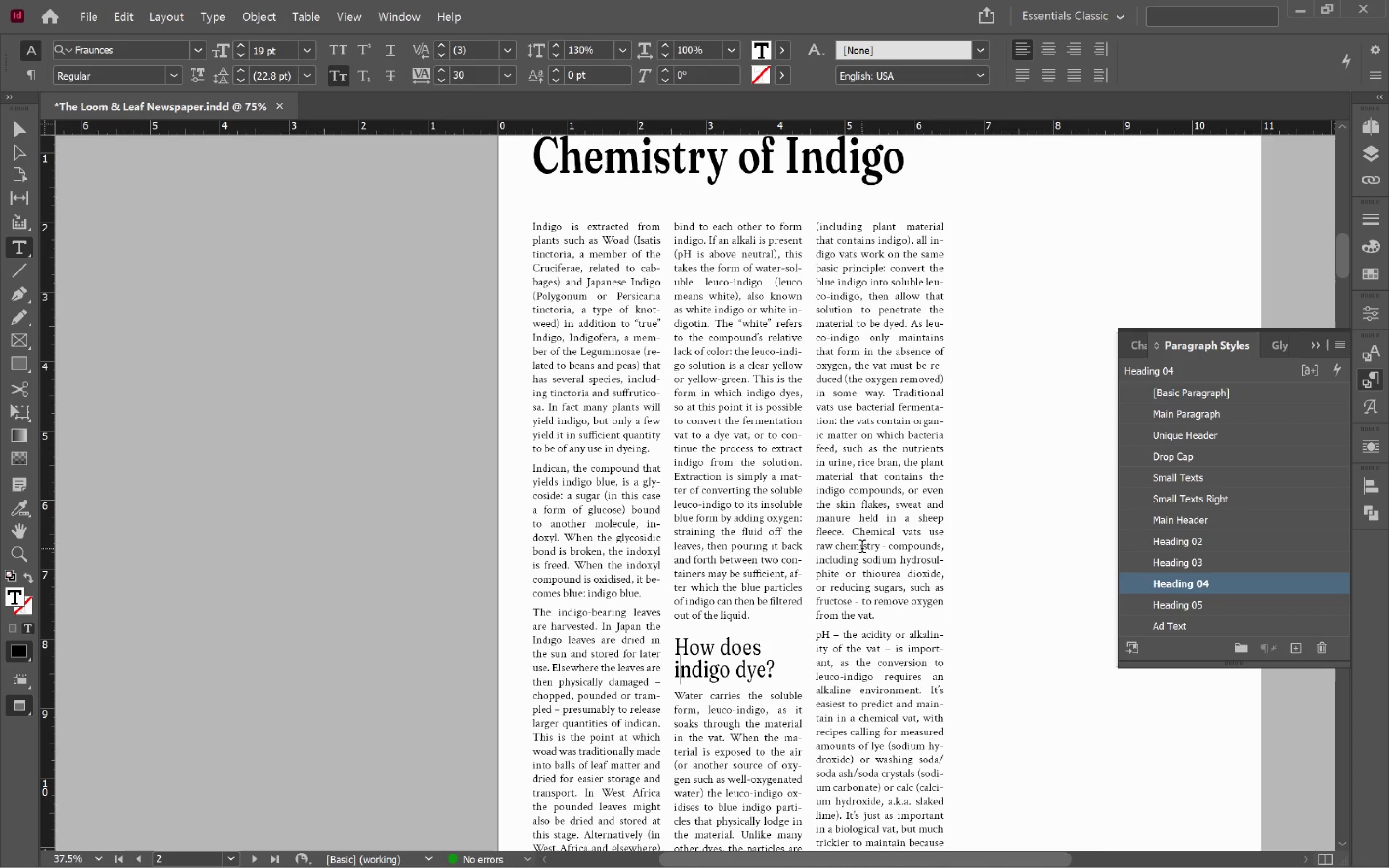 
wait(9.28)
 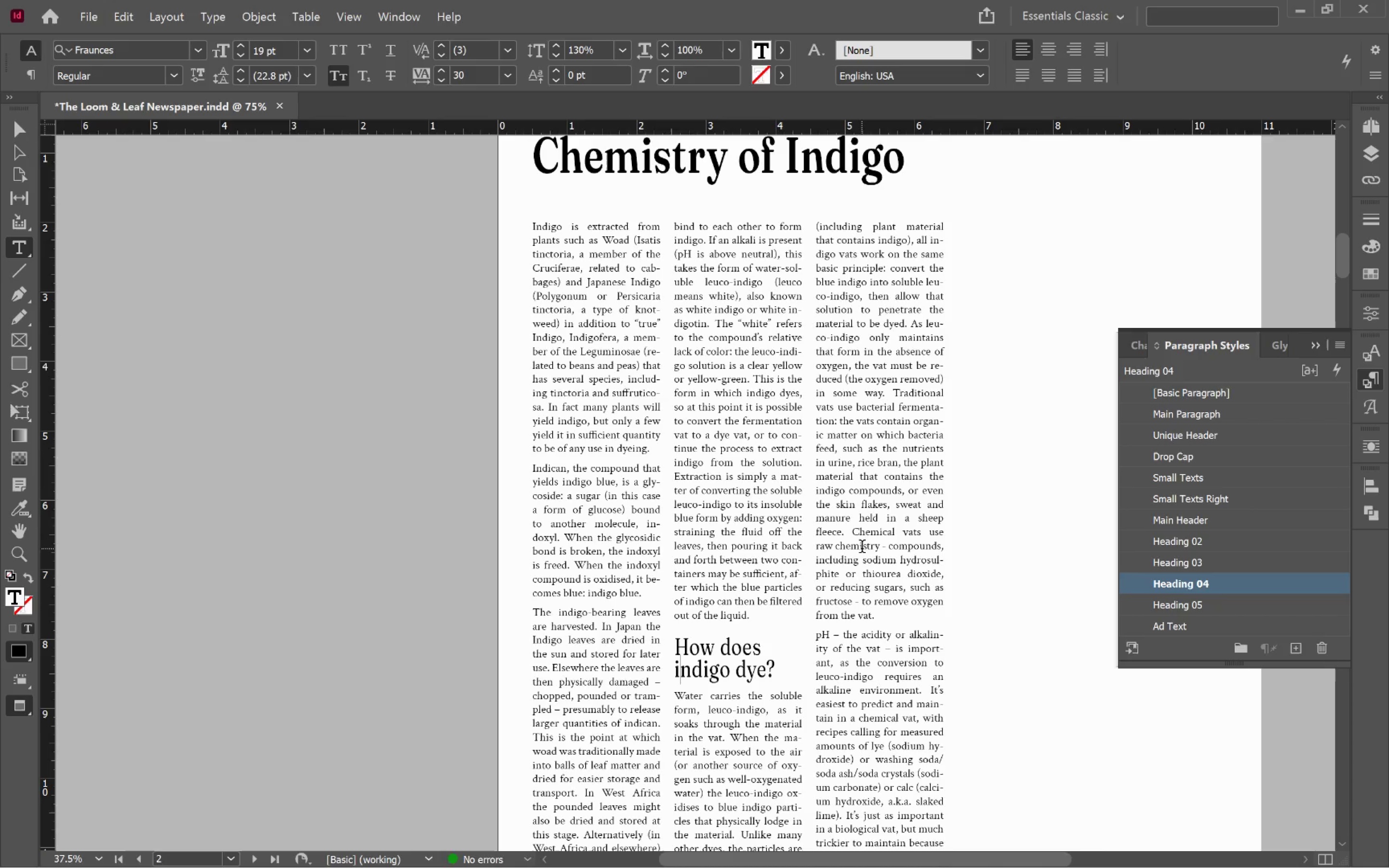 
scroll: coordinate [690, 529], scroll_direction: down, amount: 6.0
 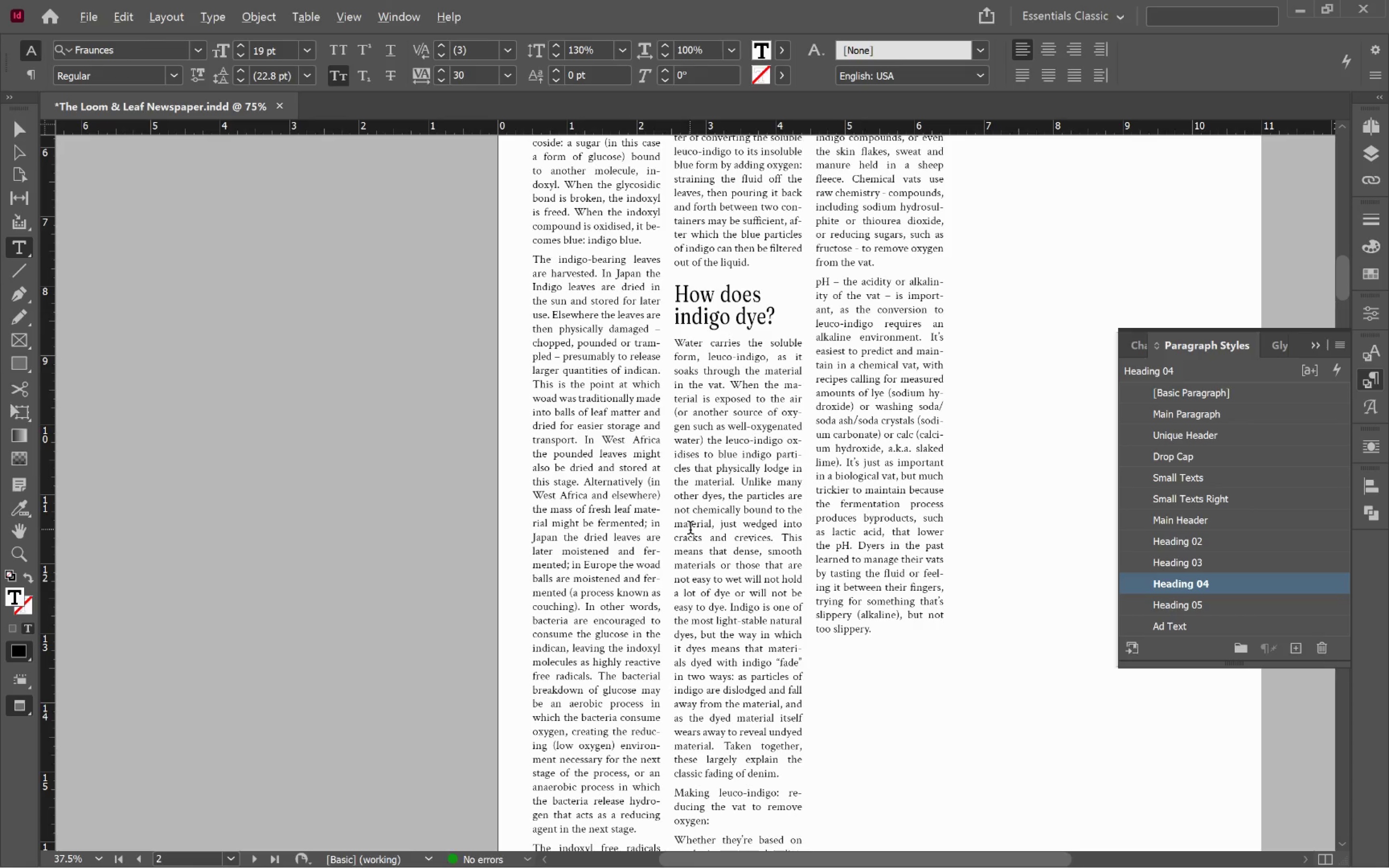 
key(Alt+Tab)
 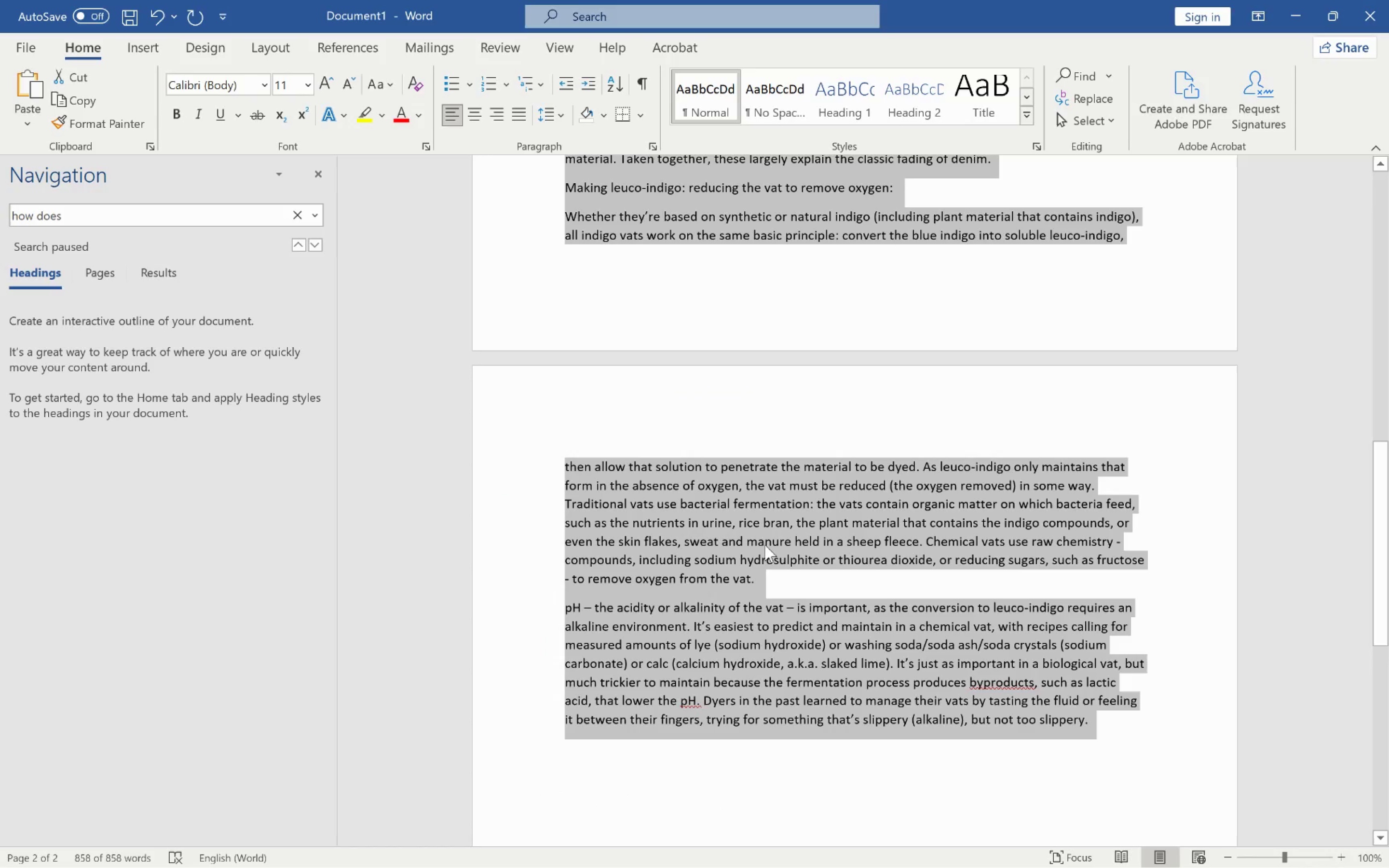 
left_click([765, 545])
 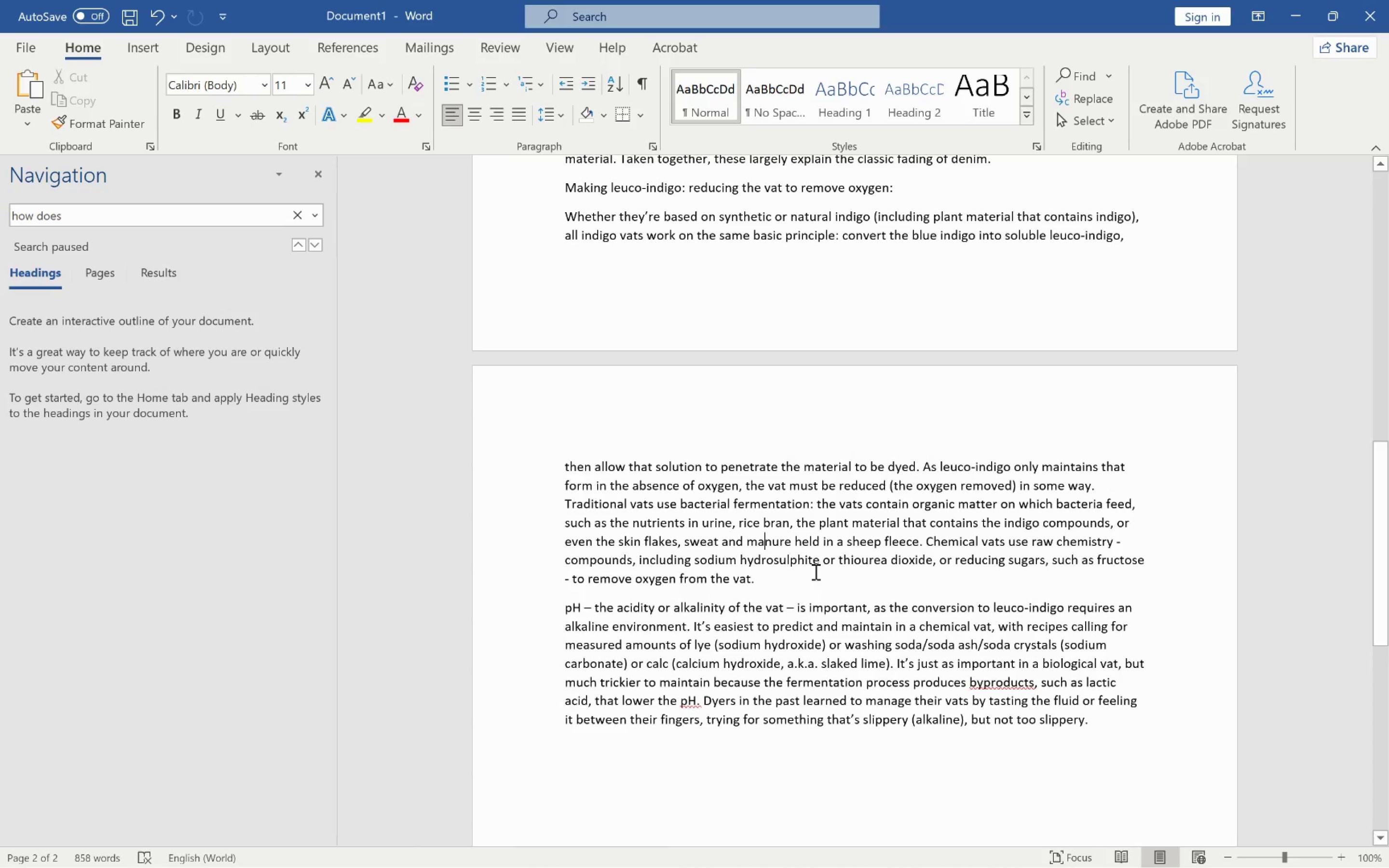 
scroll: coordinate [816, 575], scroll_direction: up, amount: 9.0
 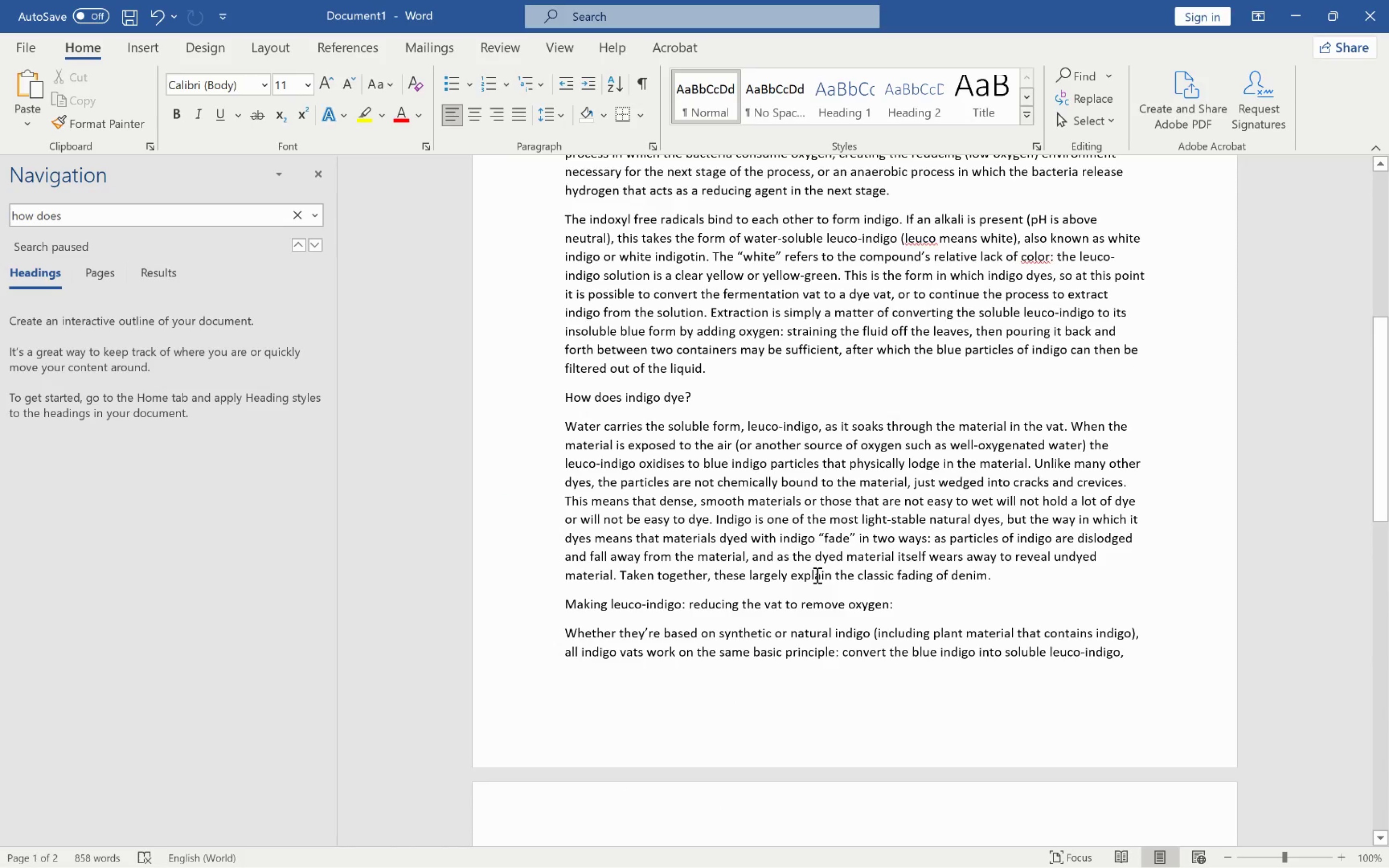 
key(Alt+AltLeft)
 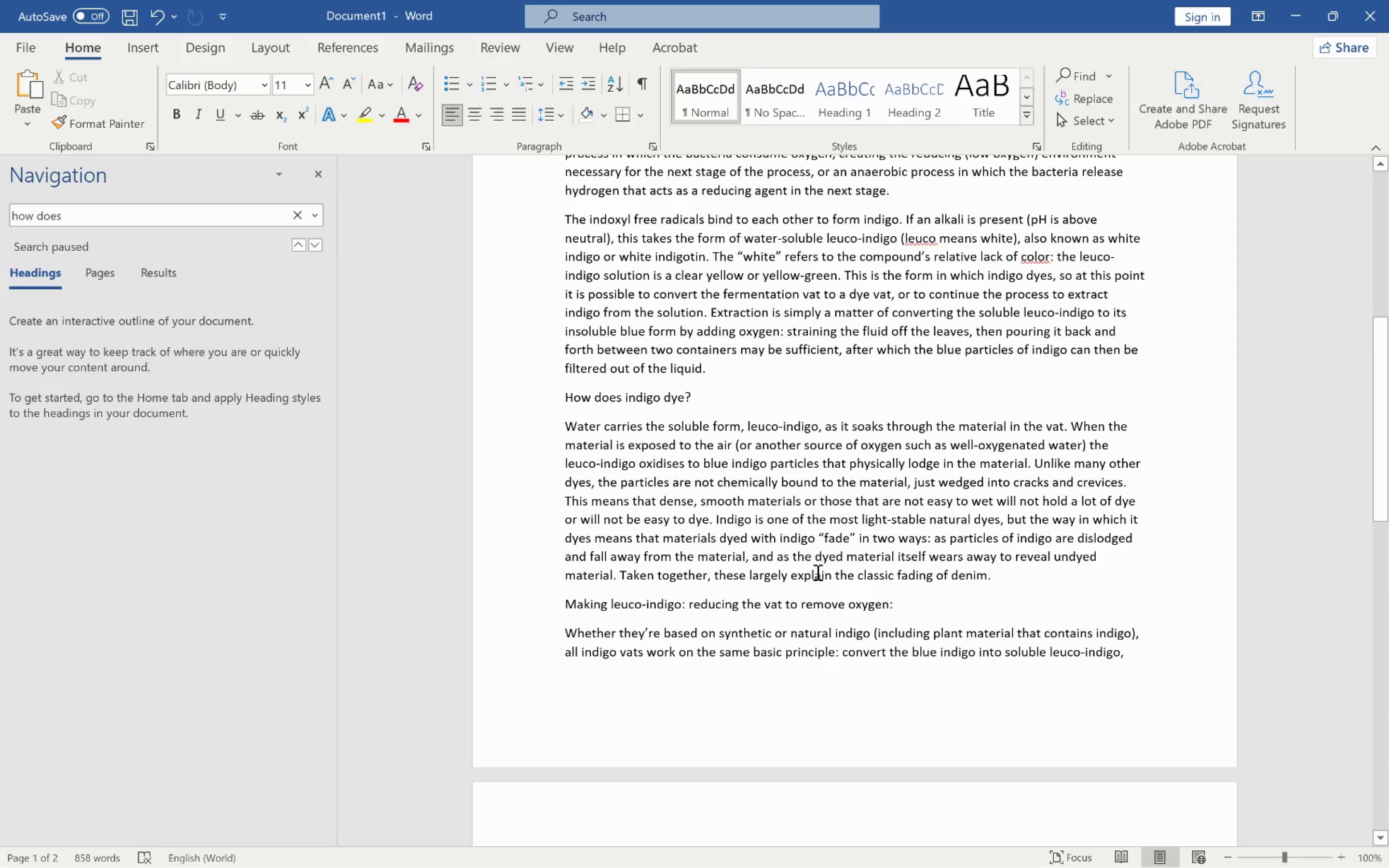 
key(Alt+Tab)
 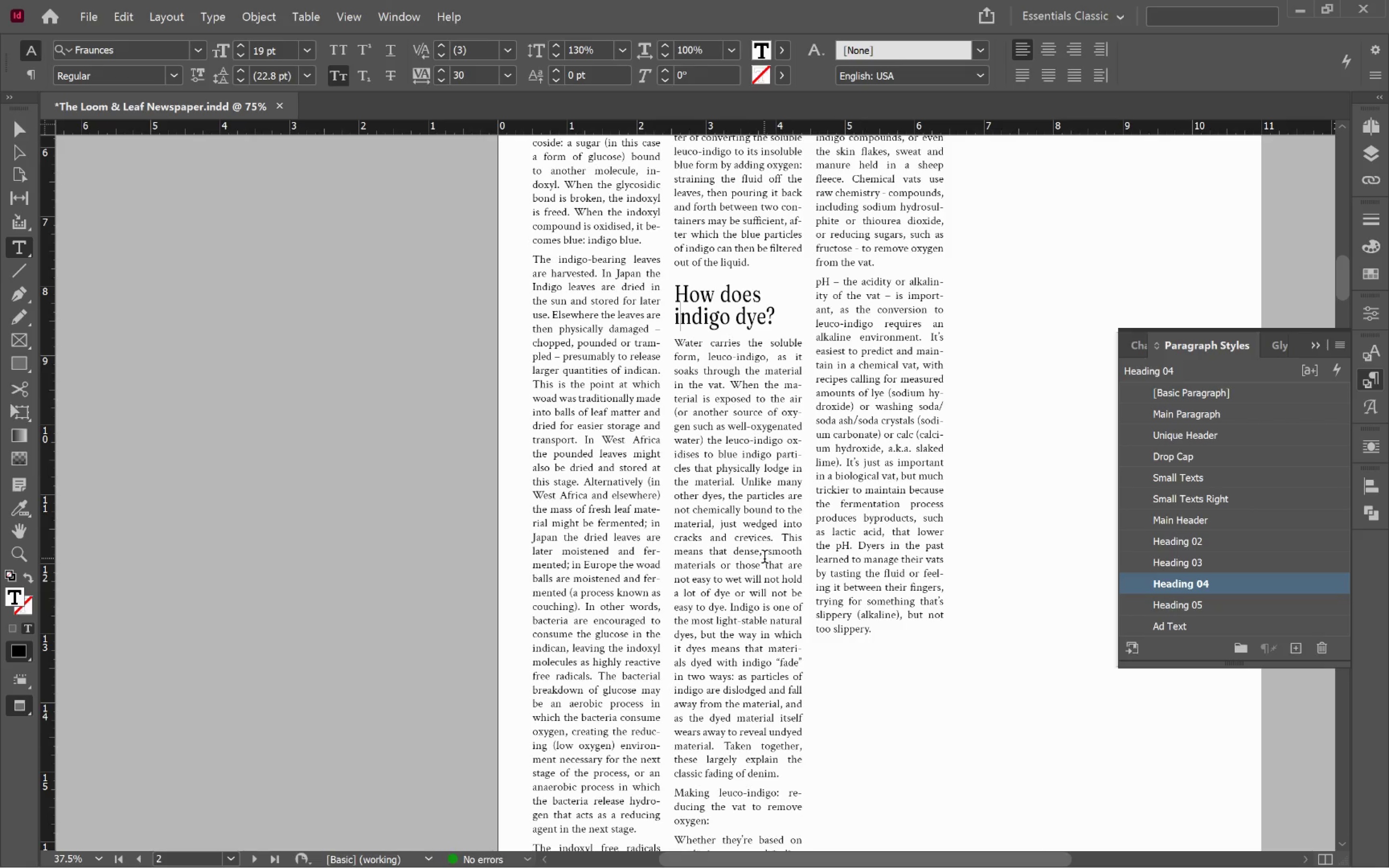 
scroll: coordinate [765, 558], scroll_direction: down, amount: 4.0
 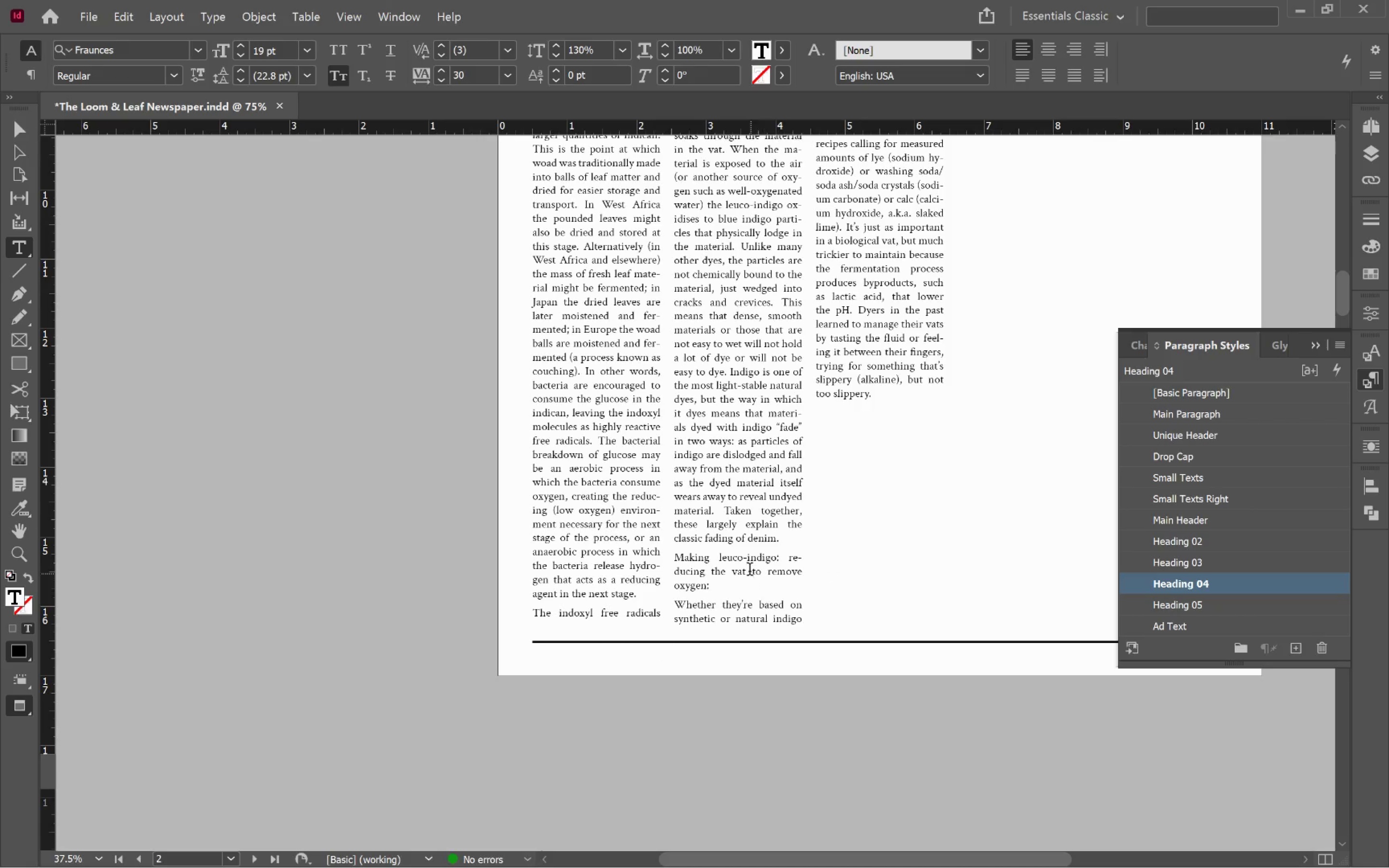 
left_click([754, 561])
 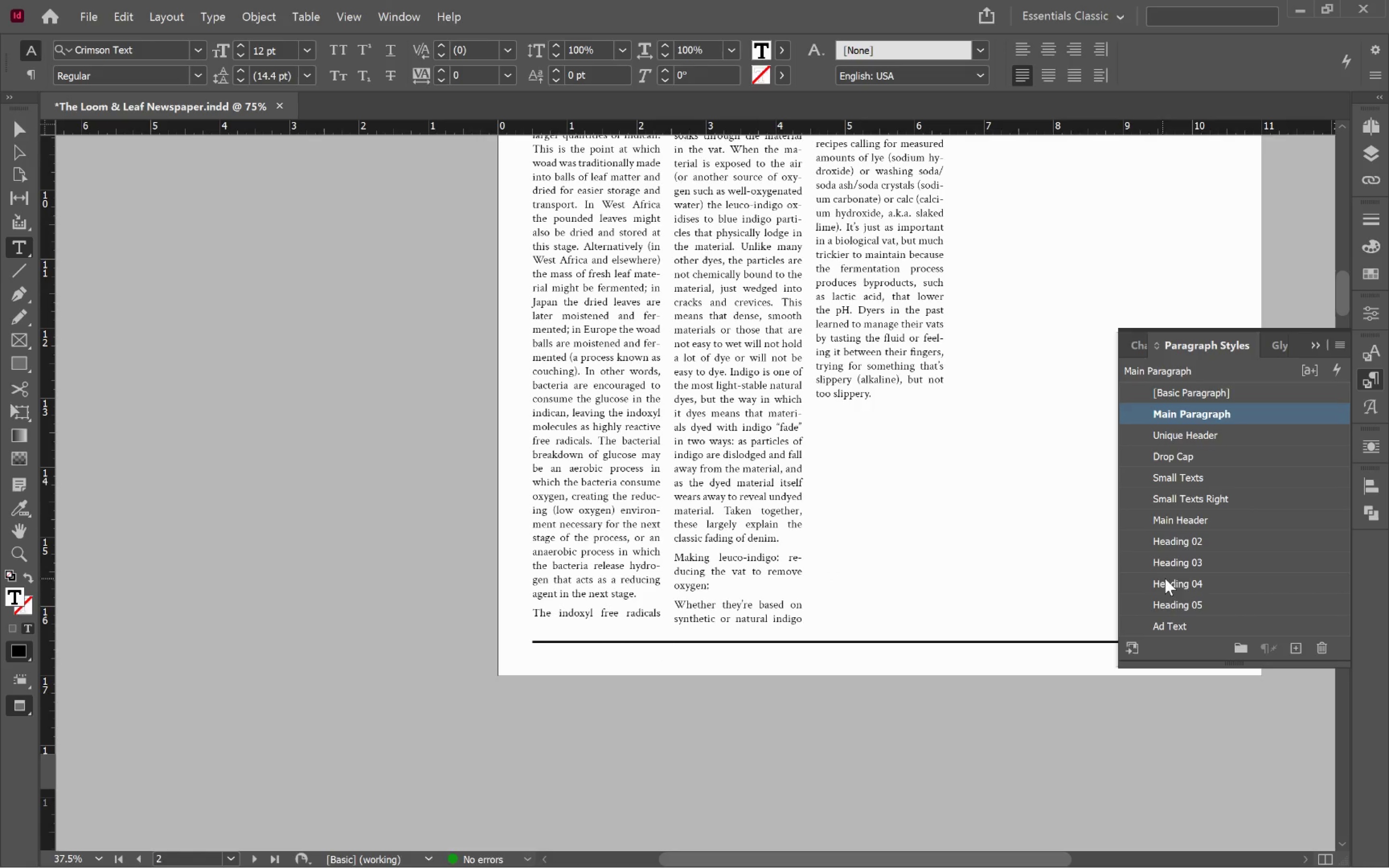 
left_click([1185, 580])
 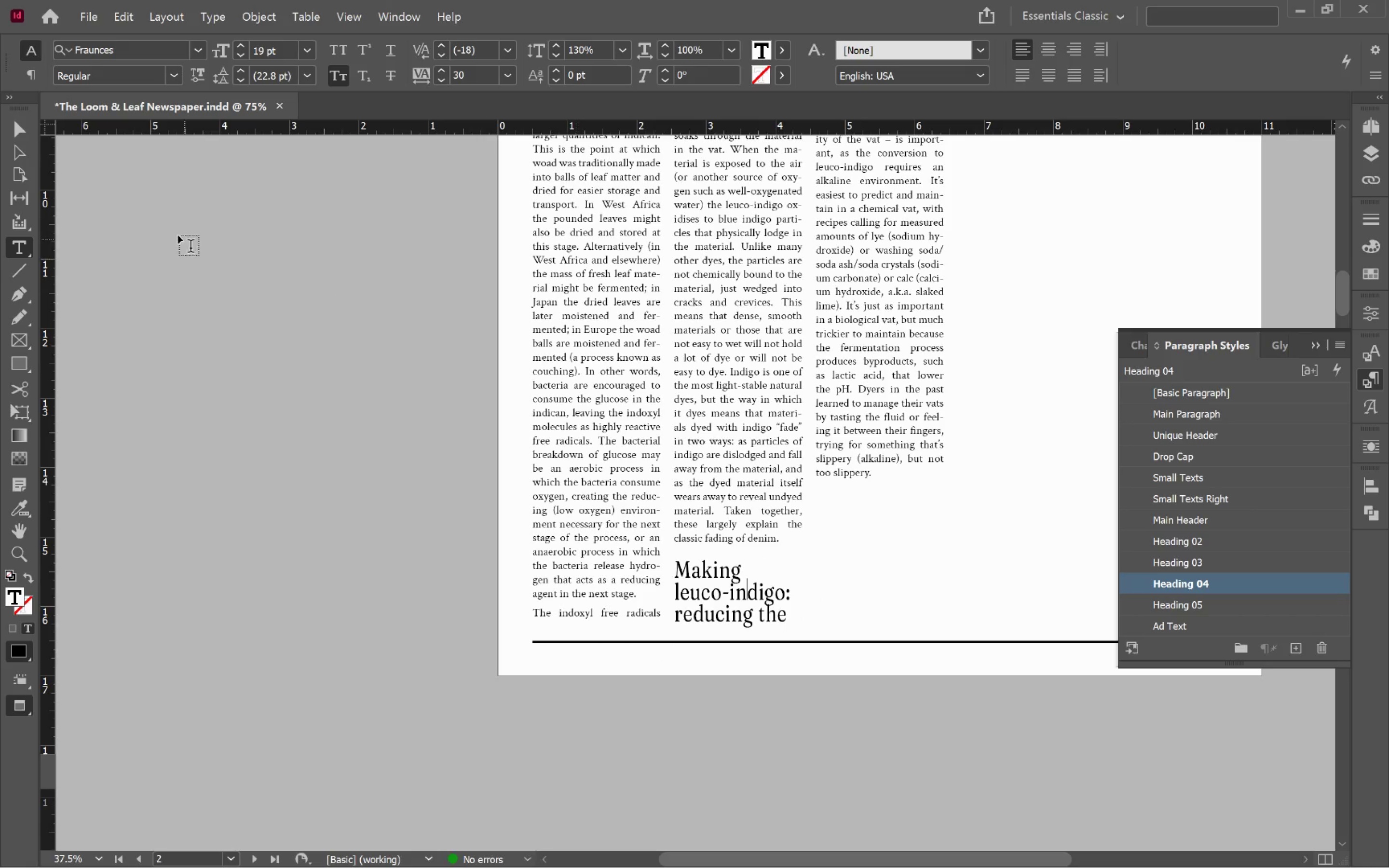 
left_click([26, 135])
 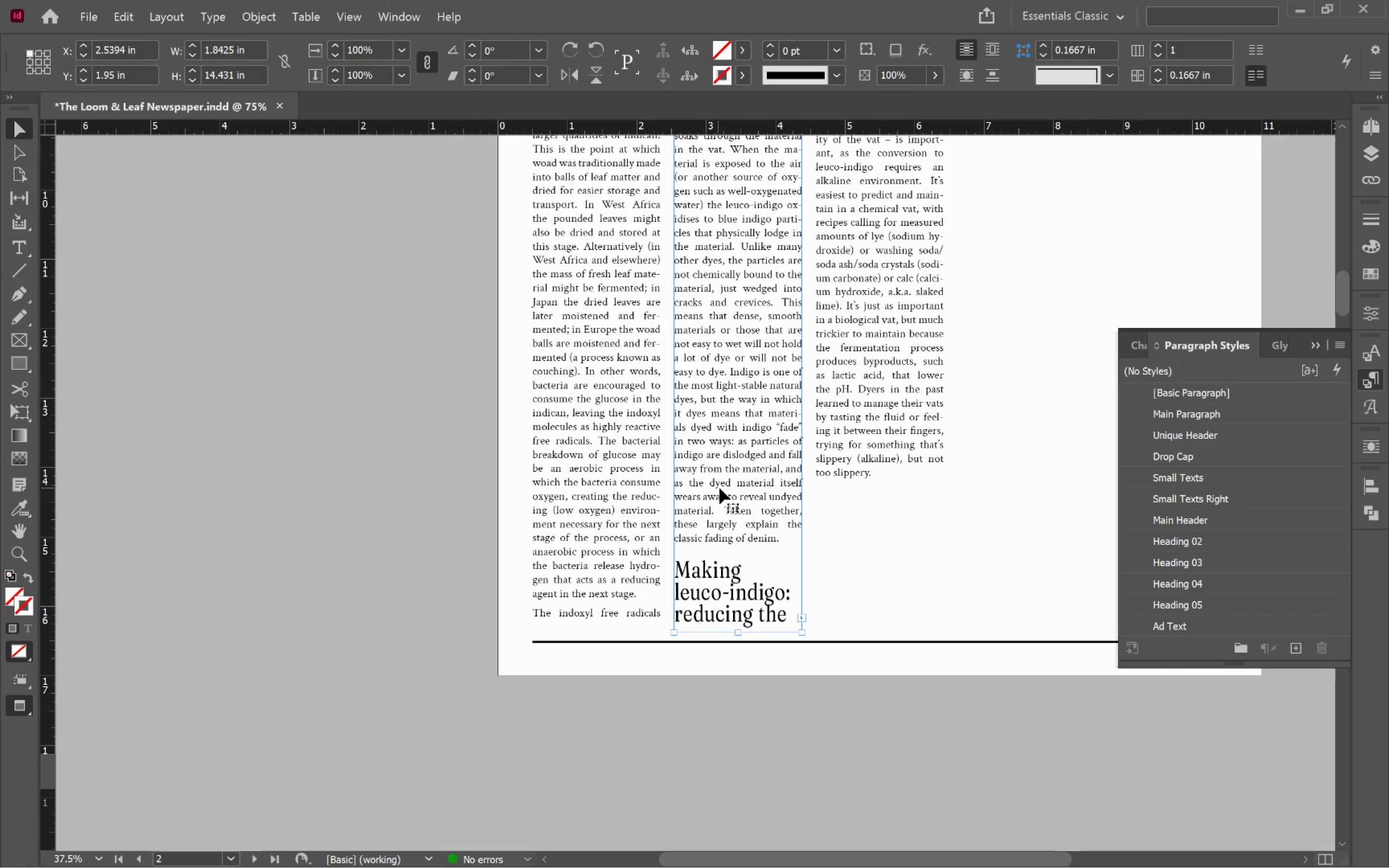 
left_click([733, 493])
 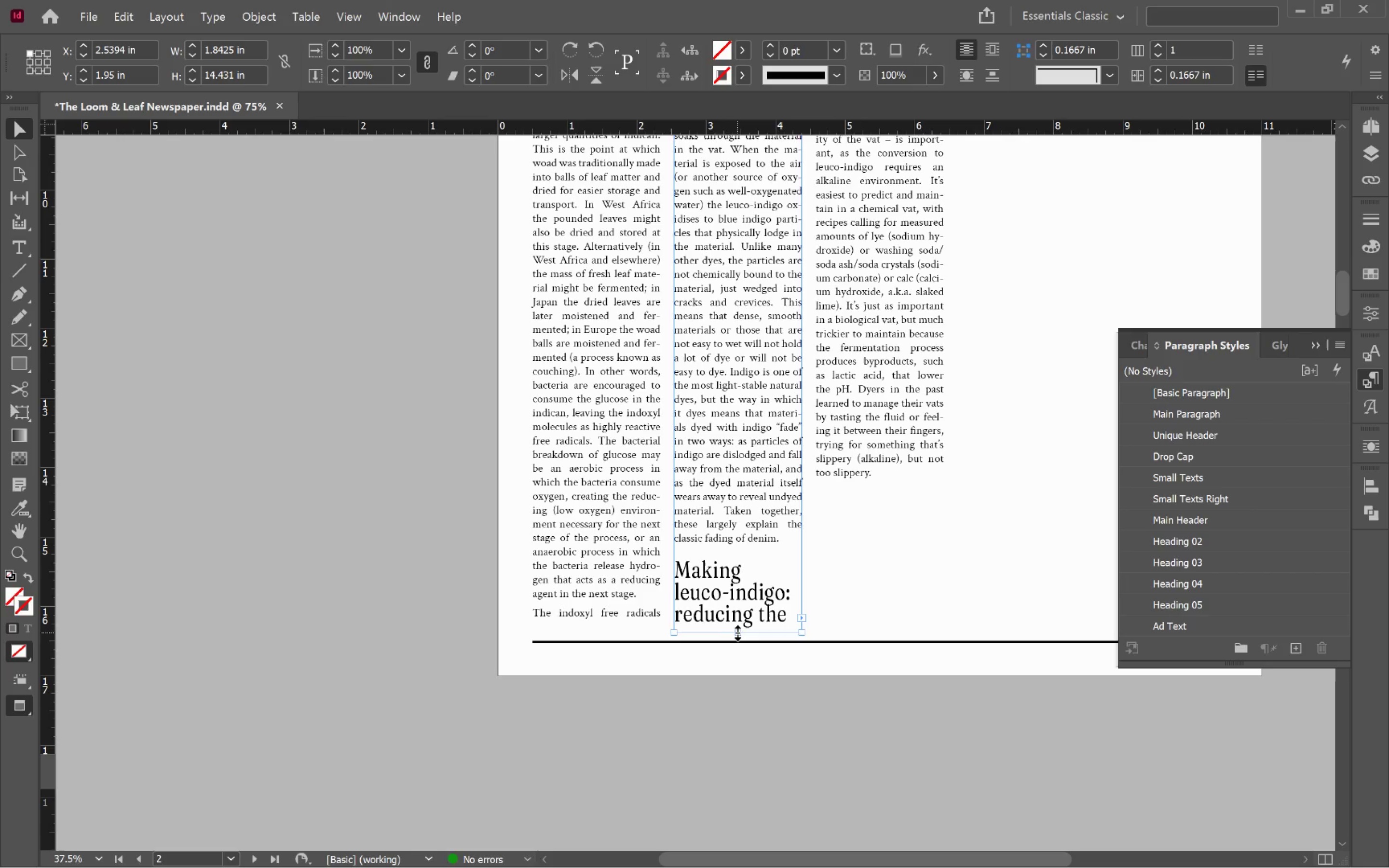 
double_click([738, 633])
 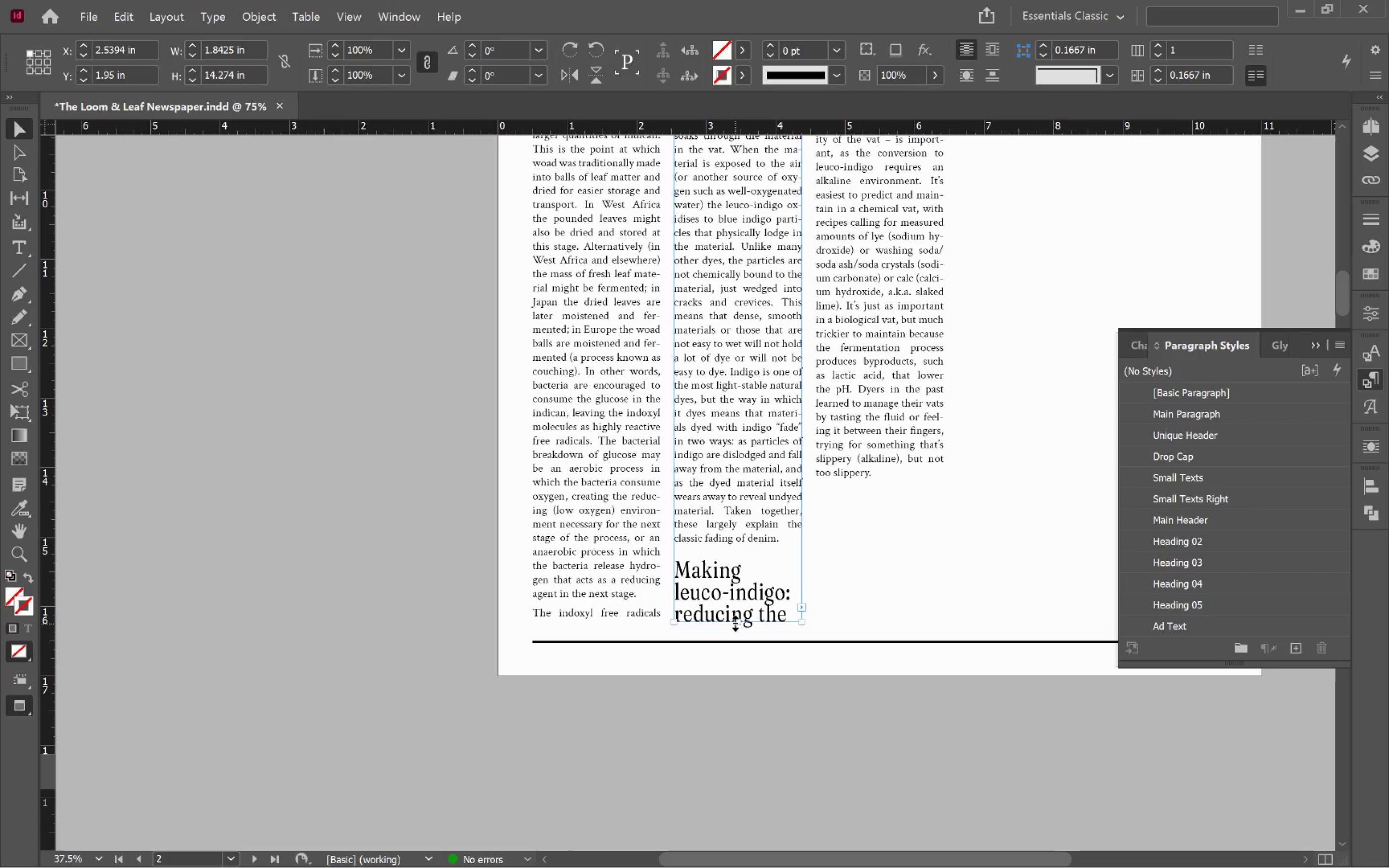 
left_click_drag(start_coordinate=[735, 622], to_coordinate=[760, 548])
 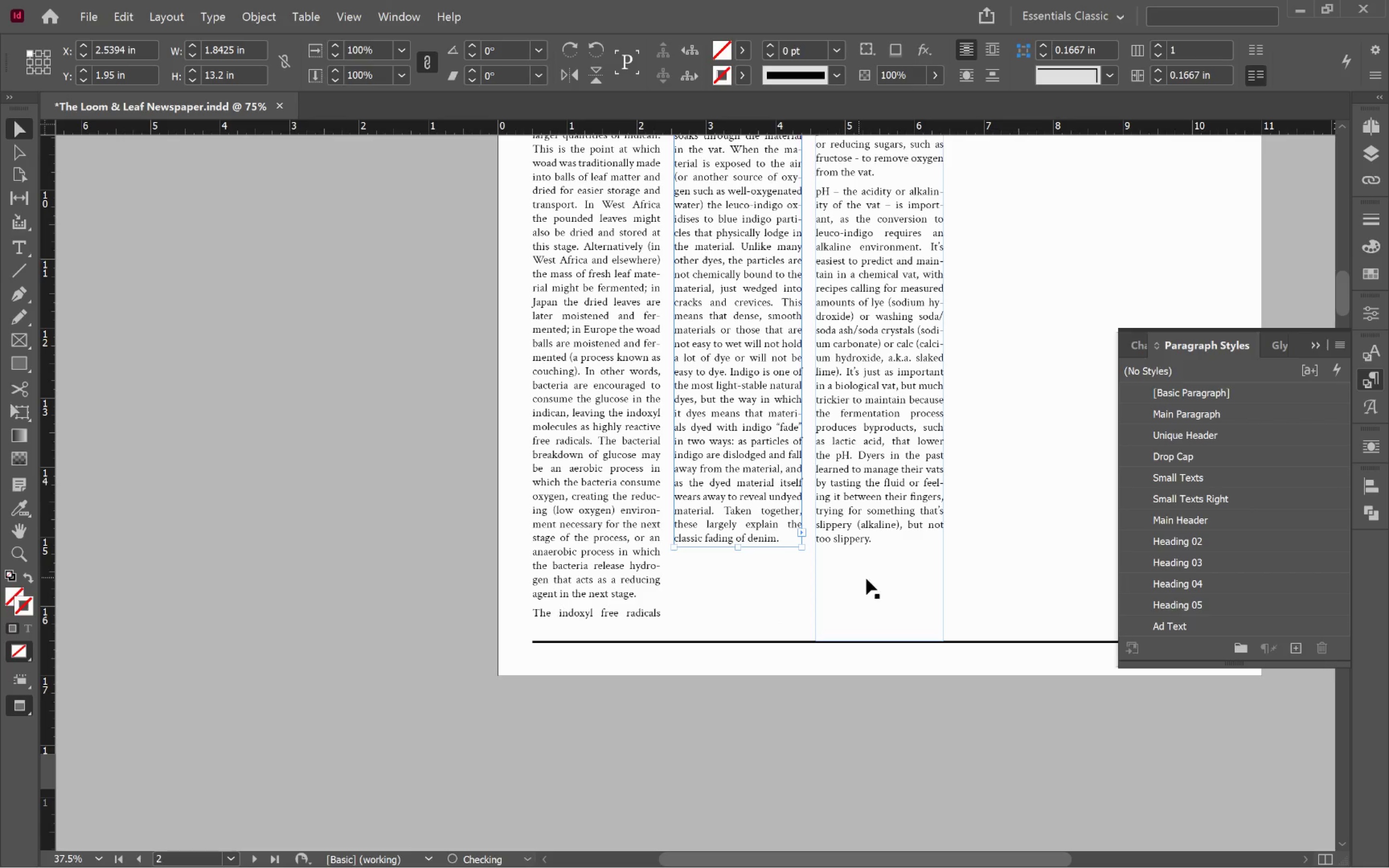 
left_click([869, 579])
 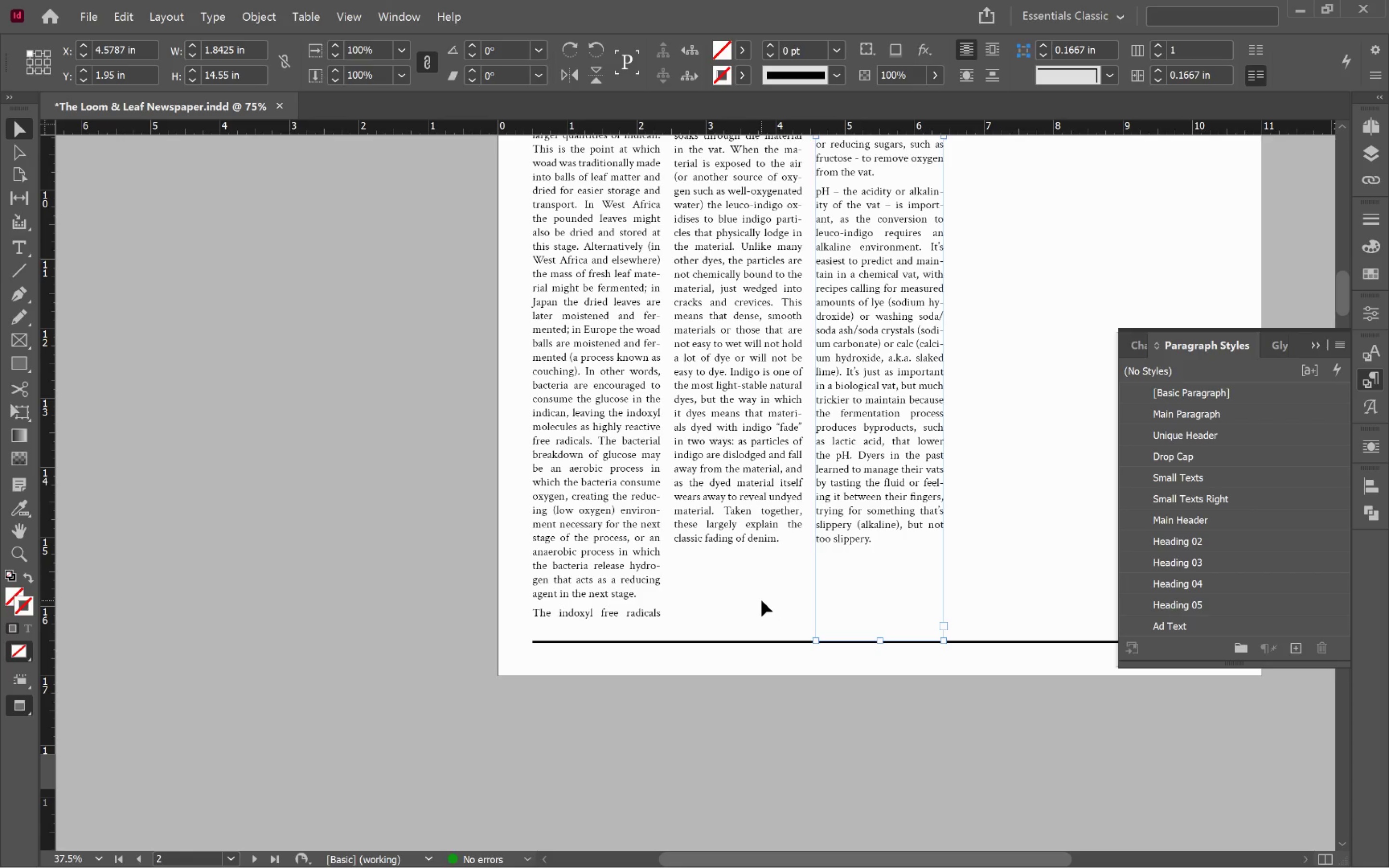 
key(Control+Z)
 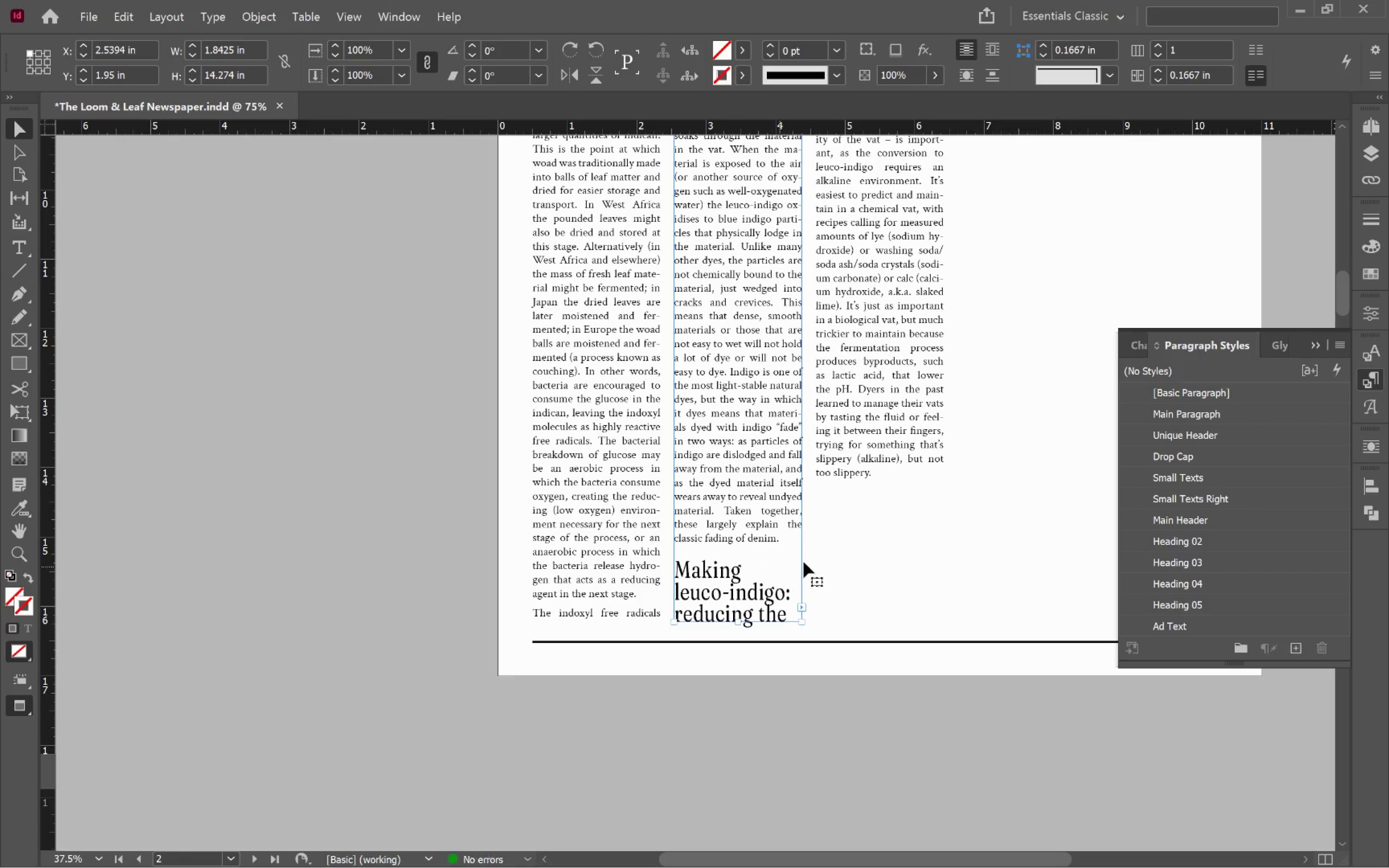 
left_click([885, 498])
 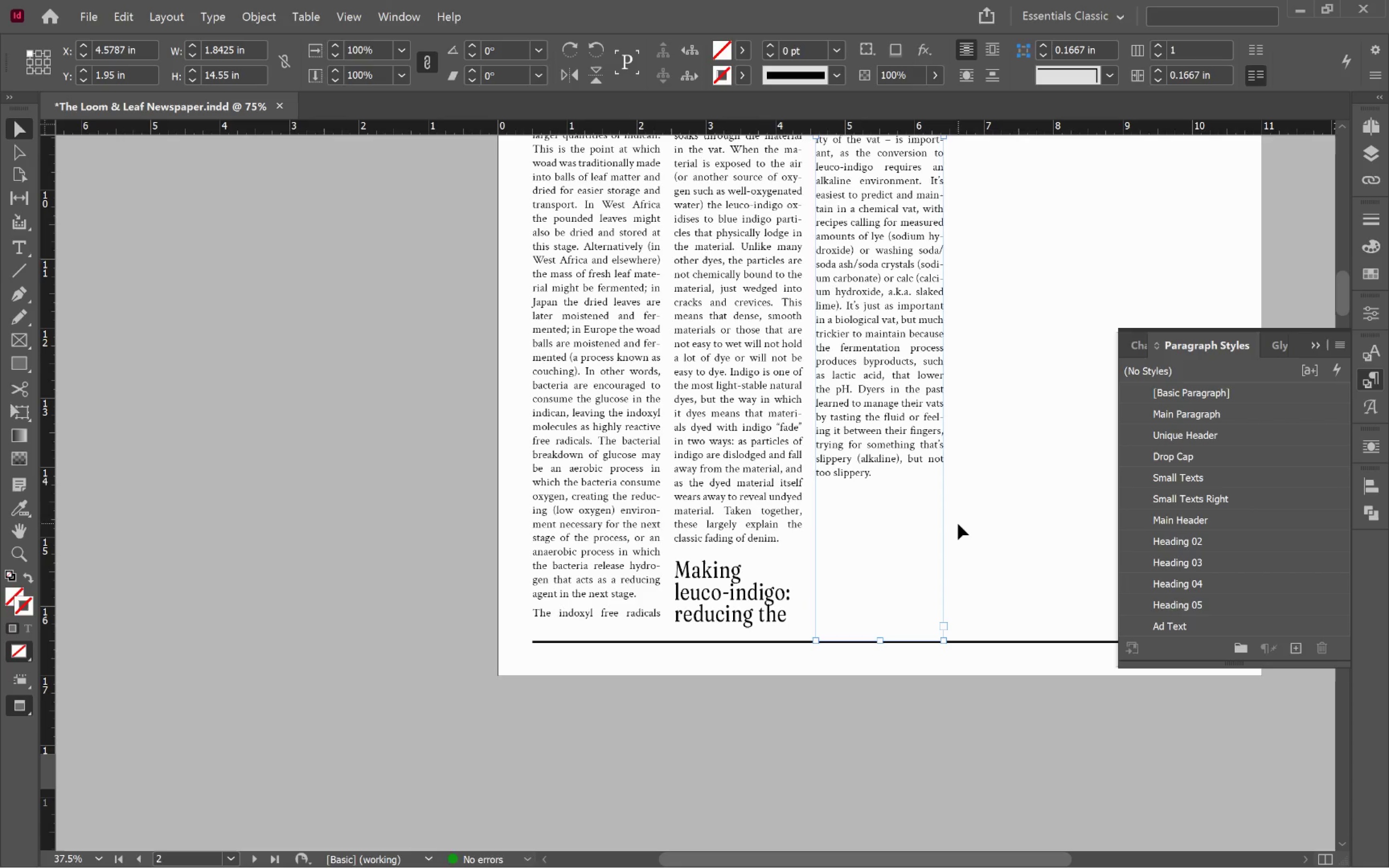 
left_click([956, 525])
 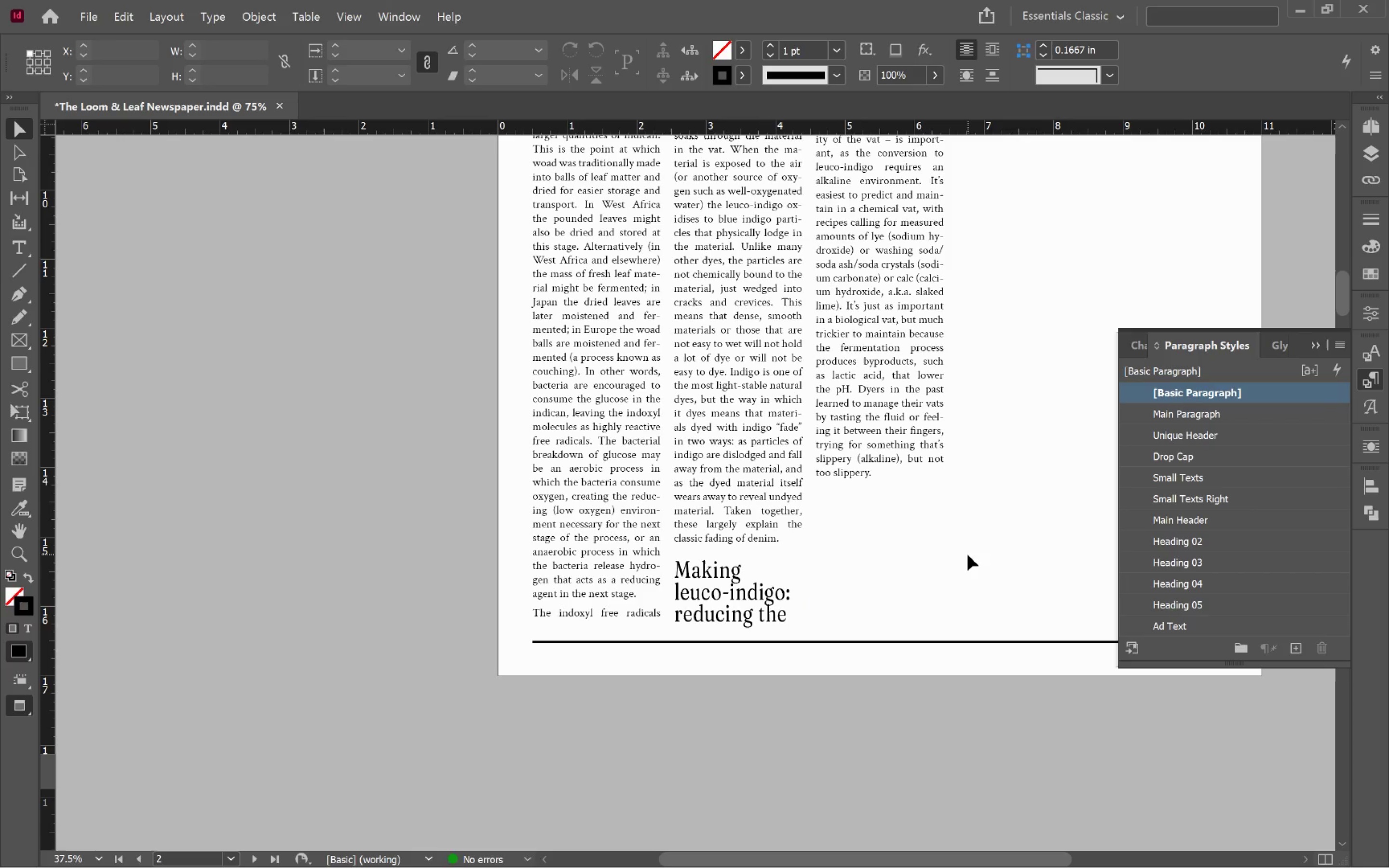 
hold_key(key=AltLeft, duration=0.5)
scroll: coordinate [967, 555], scroll_direction: down, amount: 2.0
 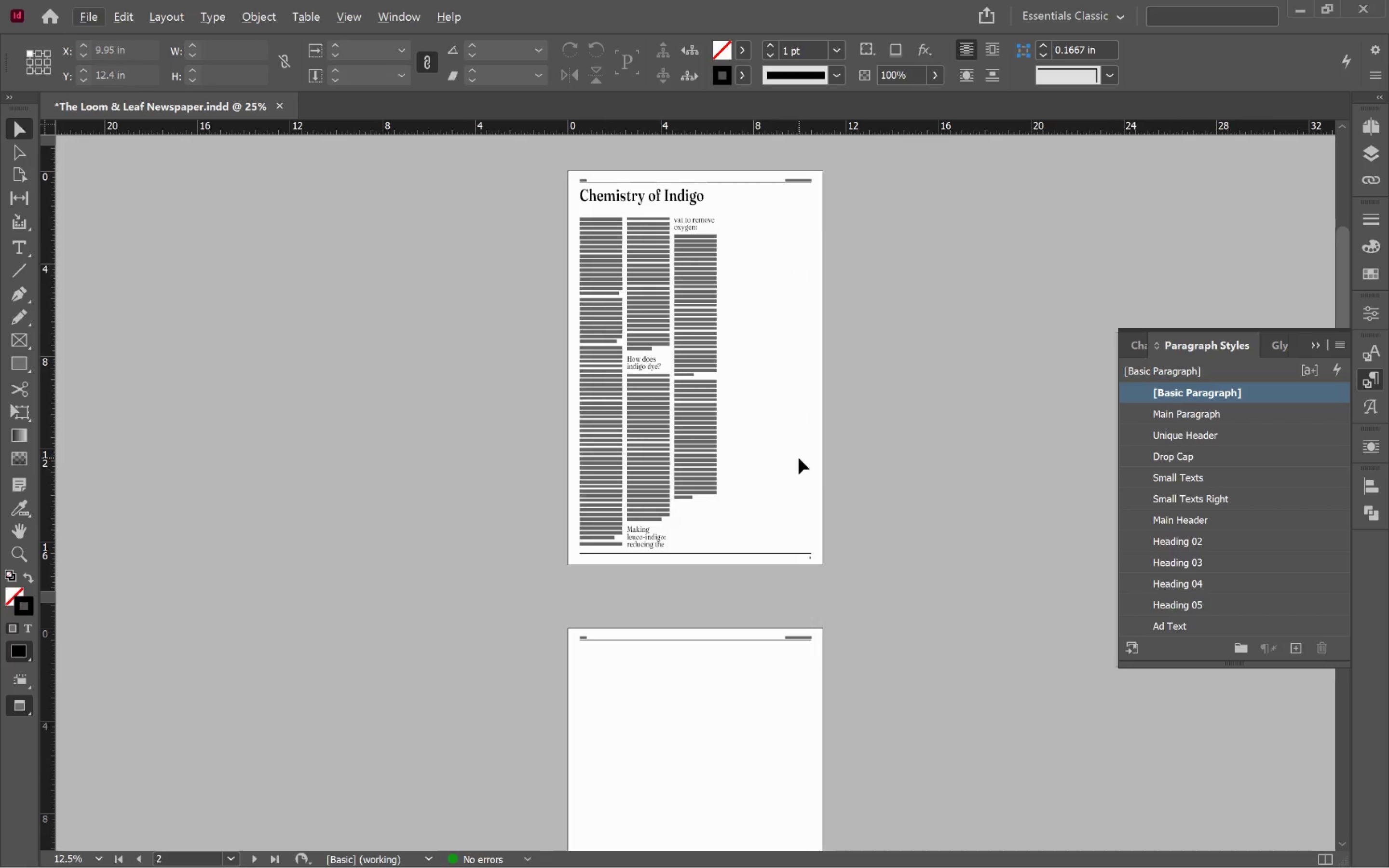 
left_click([799, 458])
 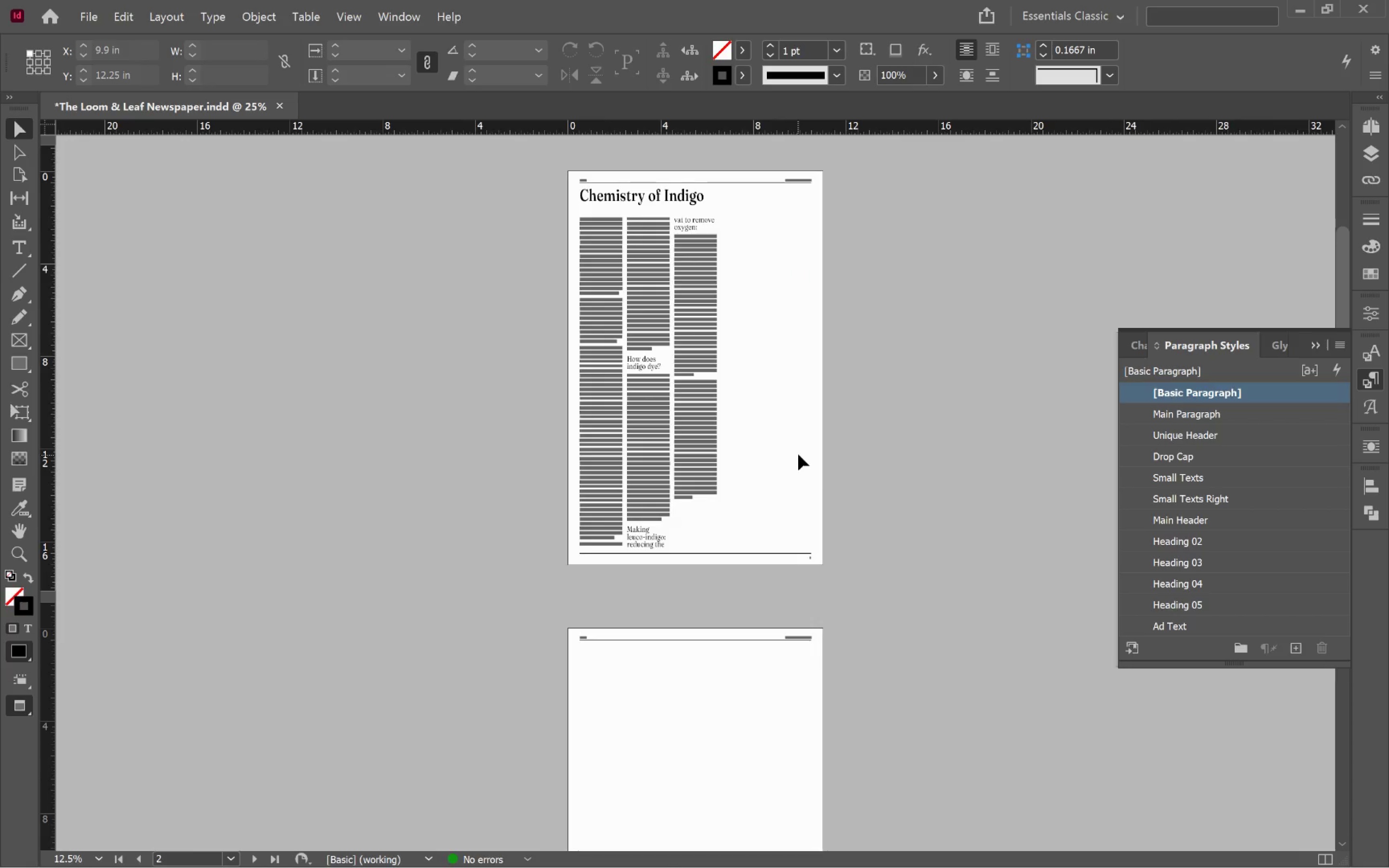 
key(W)